 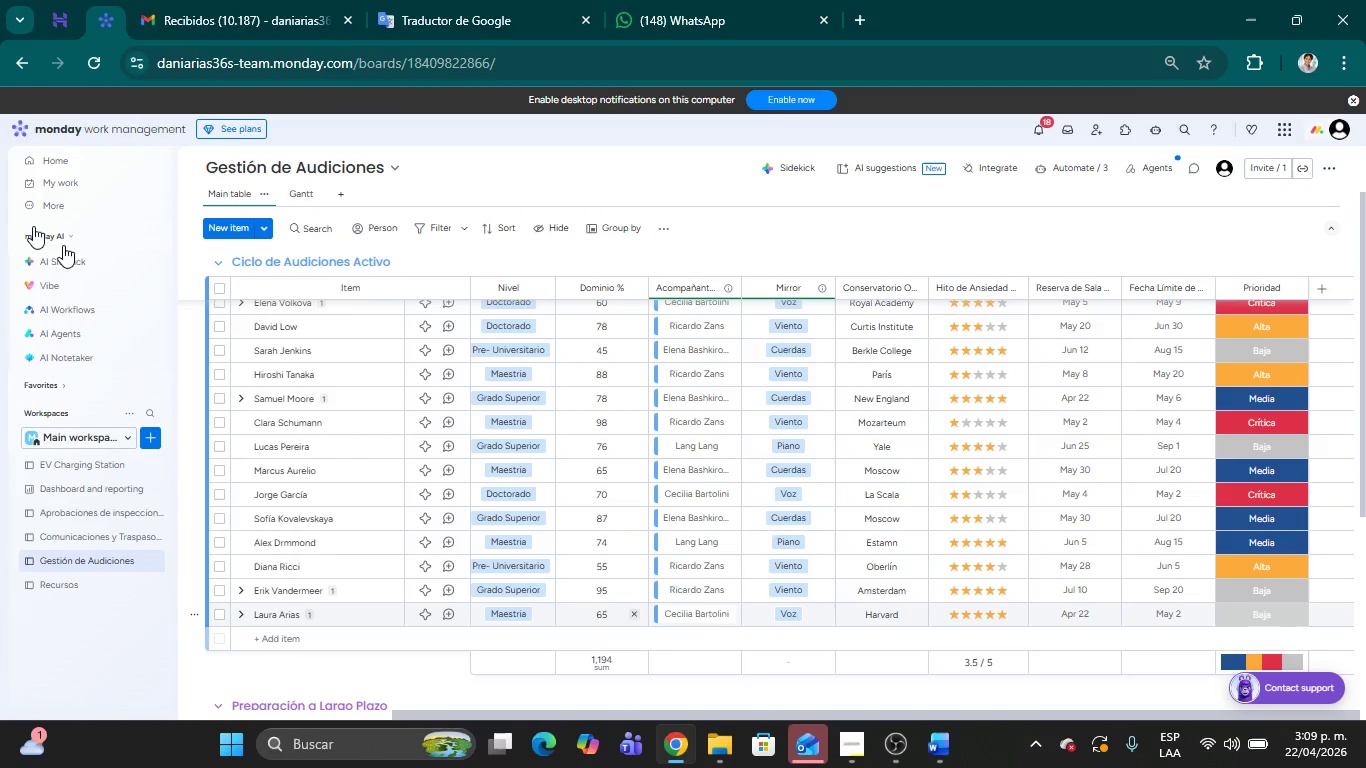 
left_click([145, 442])
 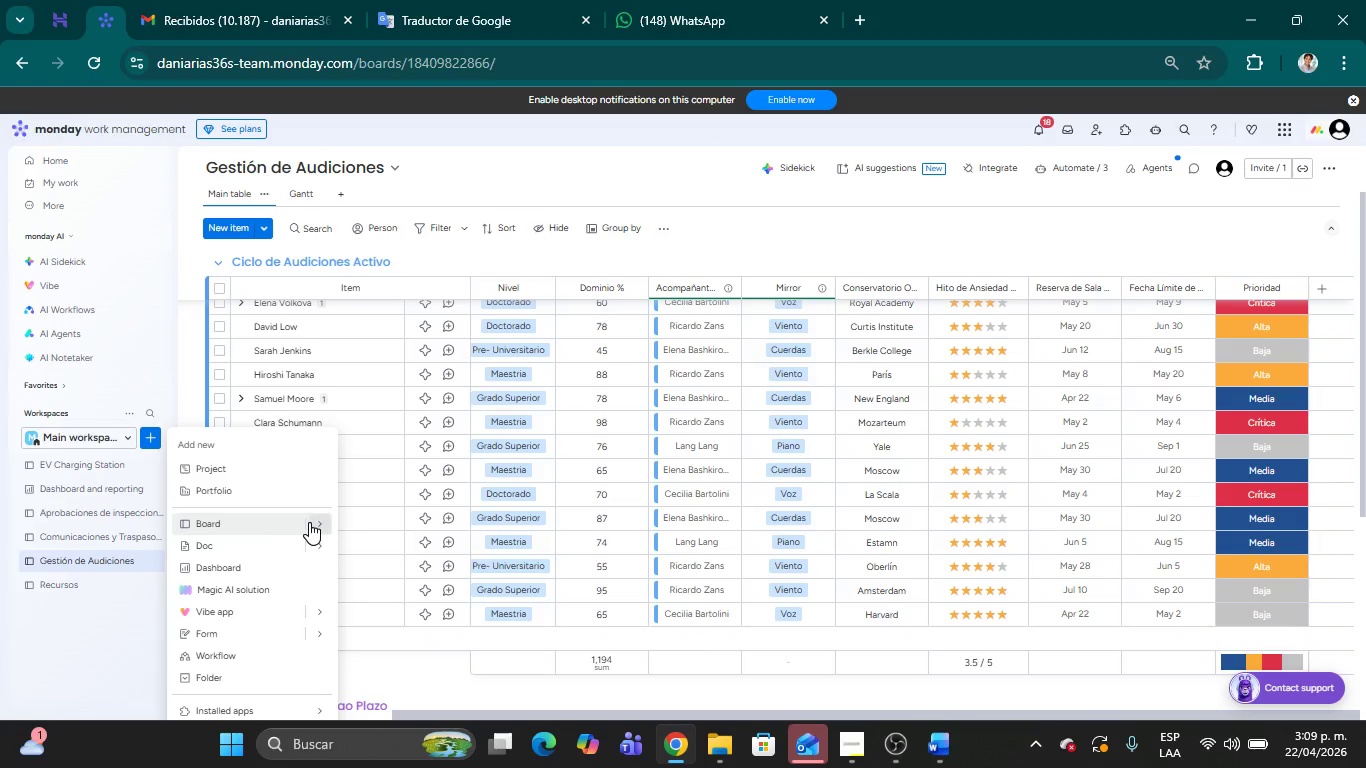 
wait(6.81)
 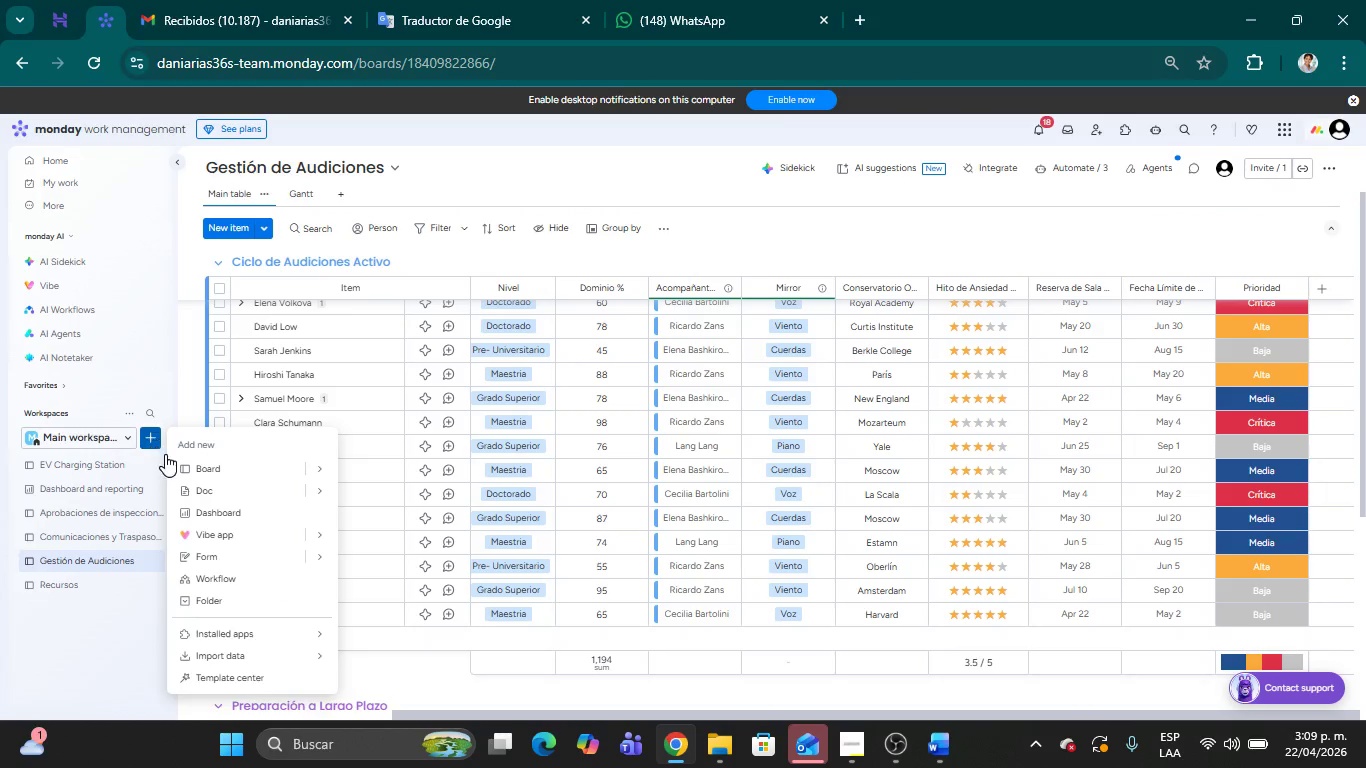 
left_click([384, 533])
 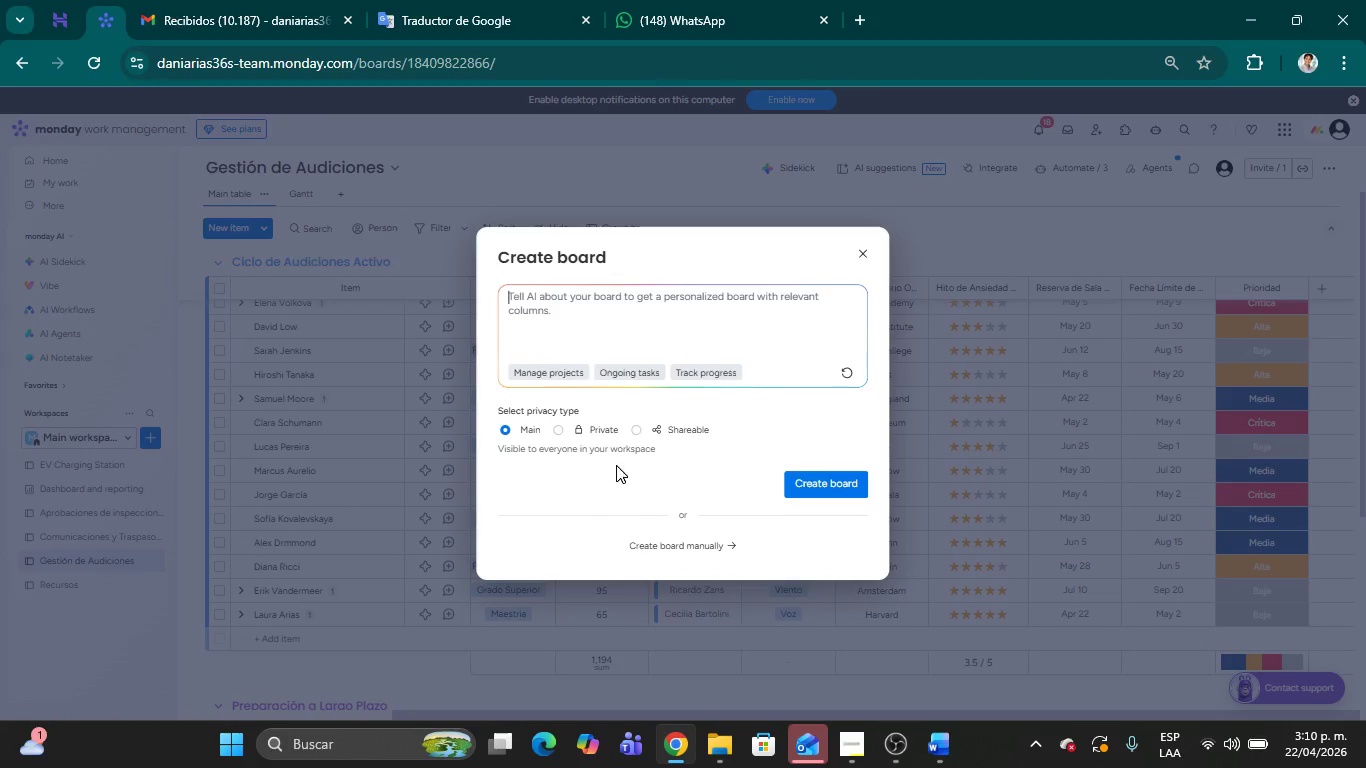 
left_click([709, 546])
 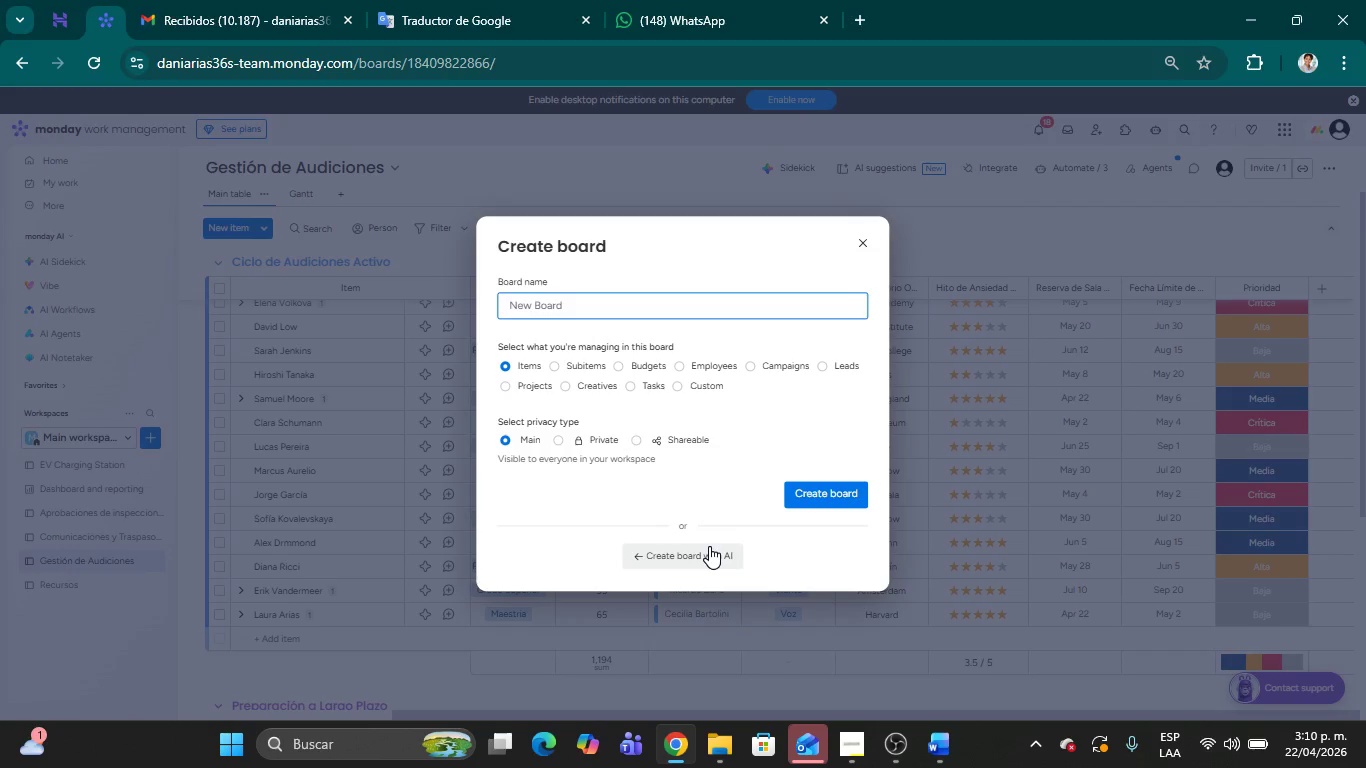 
wait(5.91)
 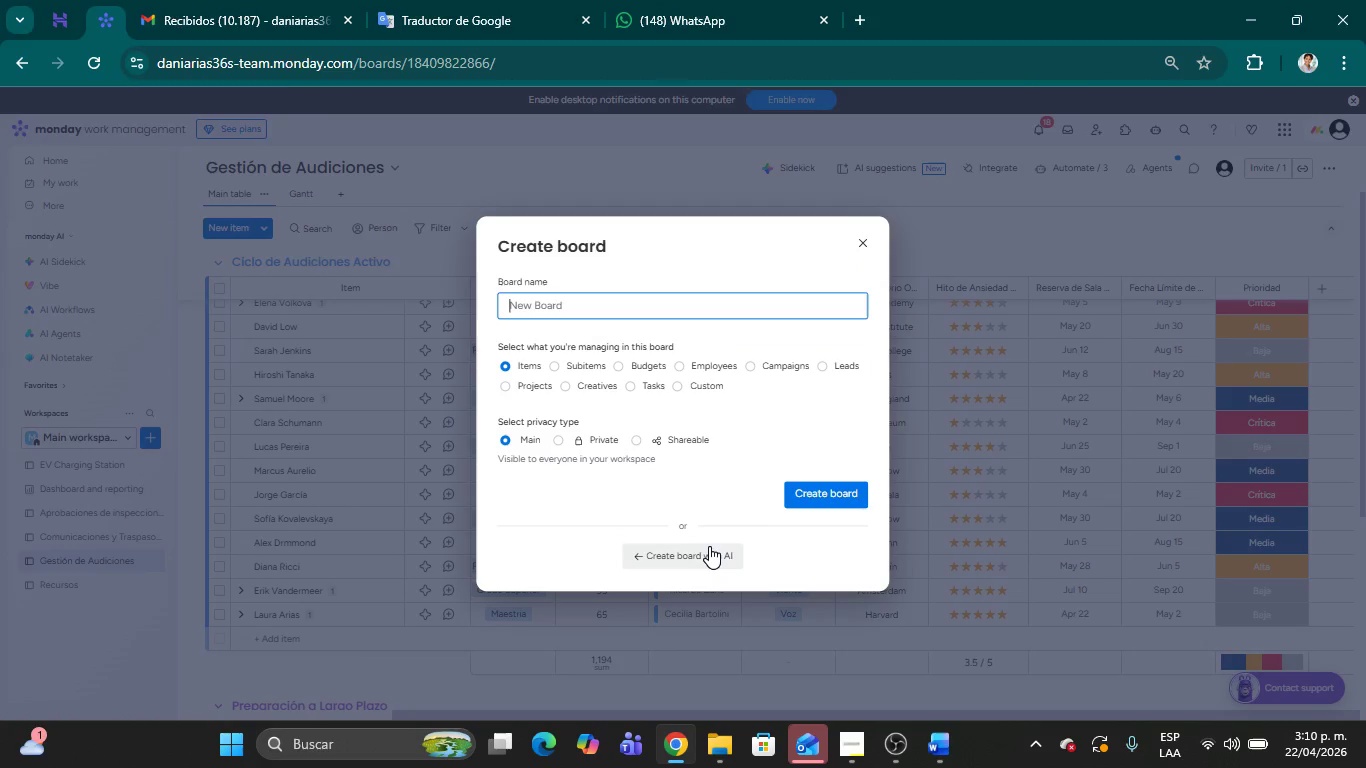 
left_click([571, 296])
 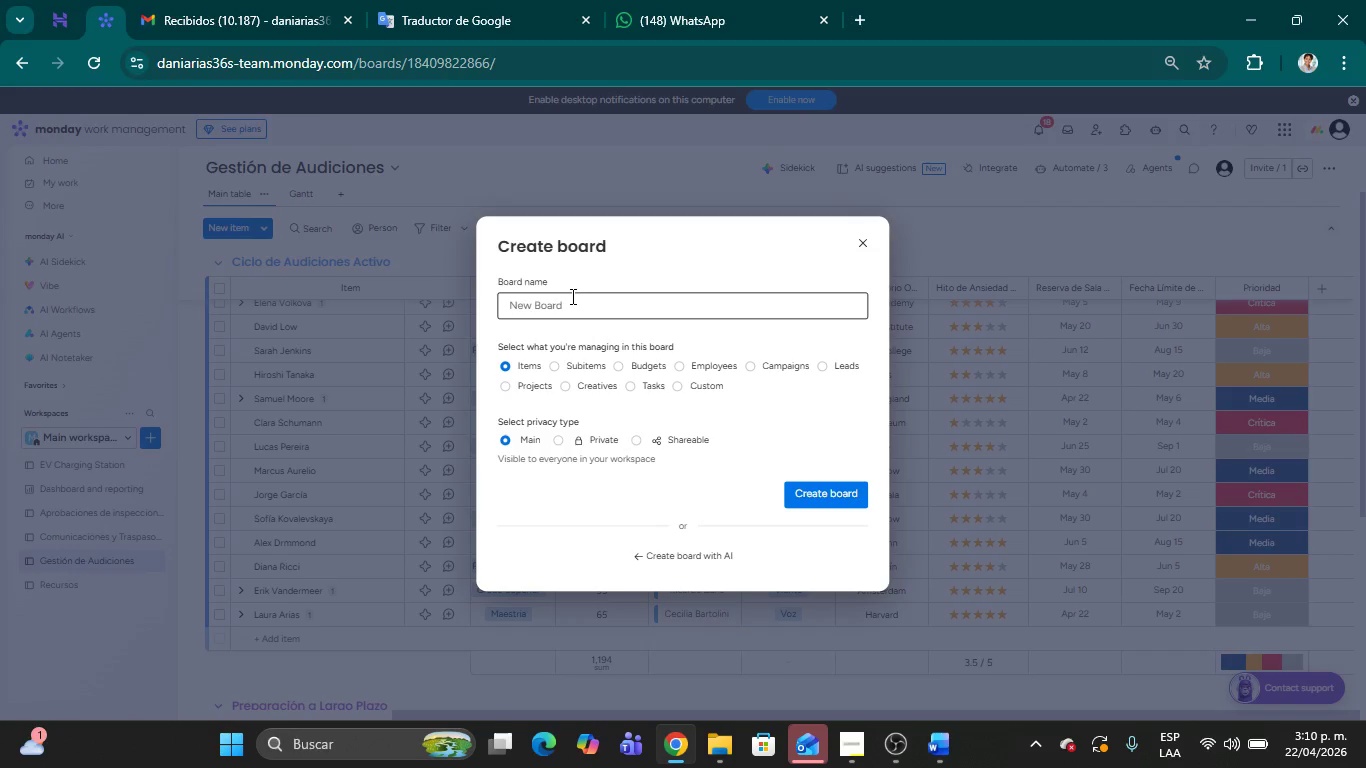 
type(Registro de Cumplimine)
key(Backspace)
key(Backspace)
type(ento de Estudiantes)
 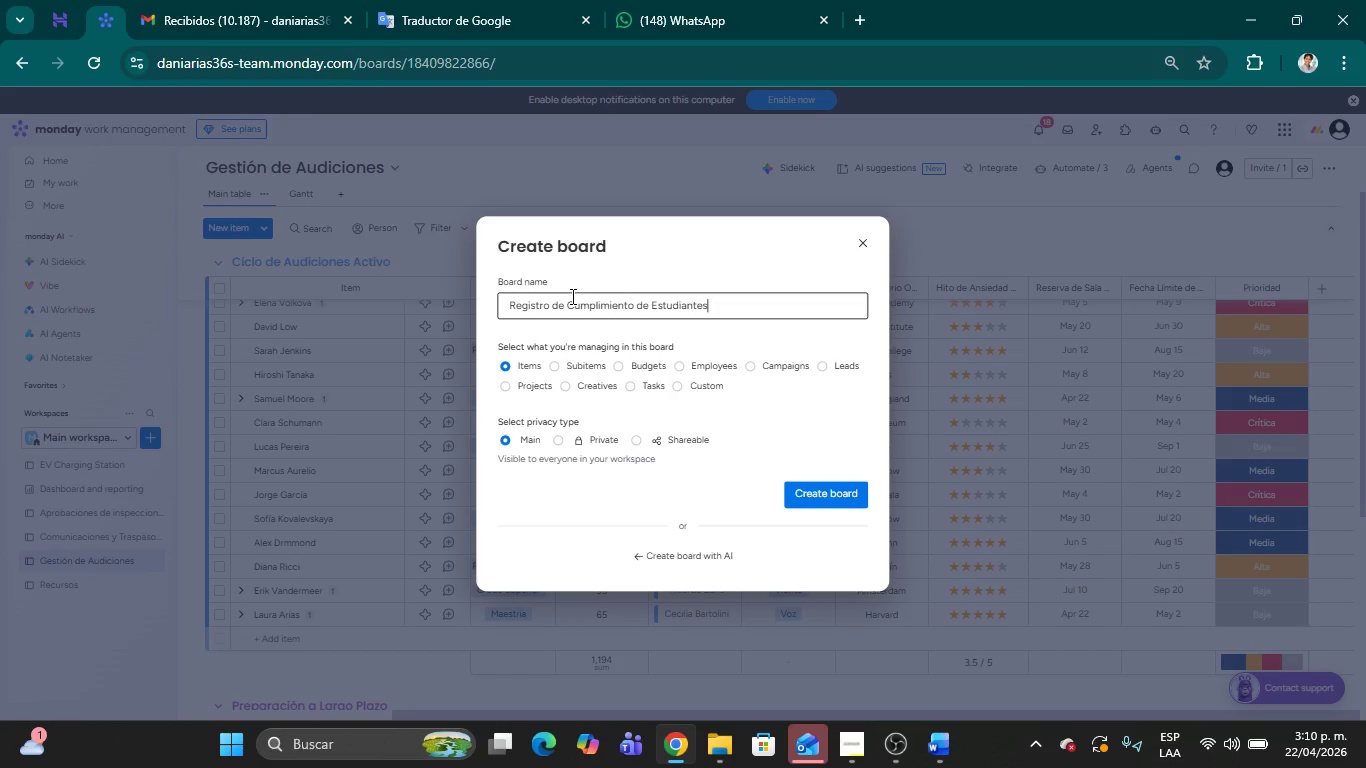 
wait(7.12)
 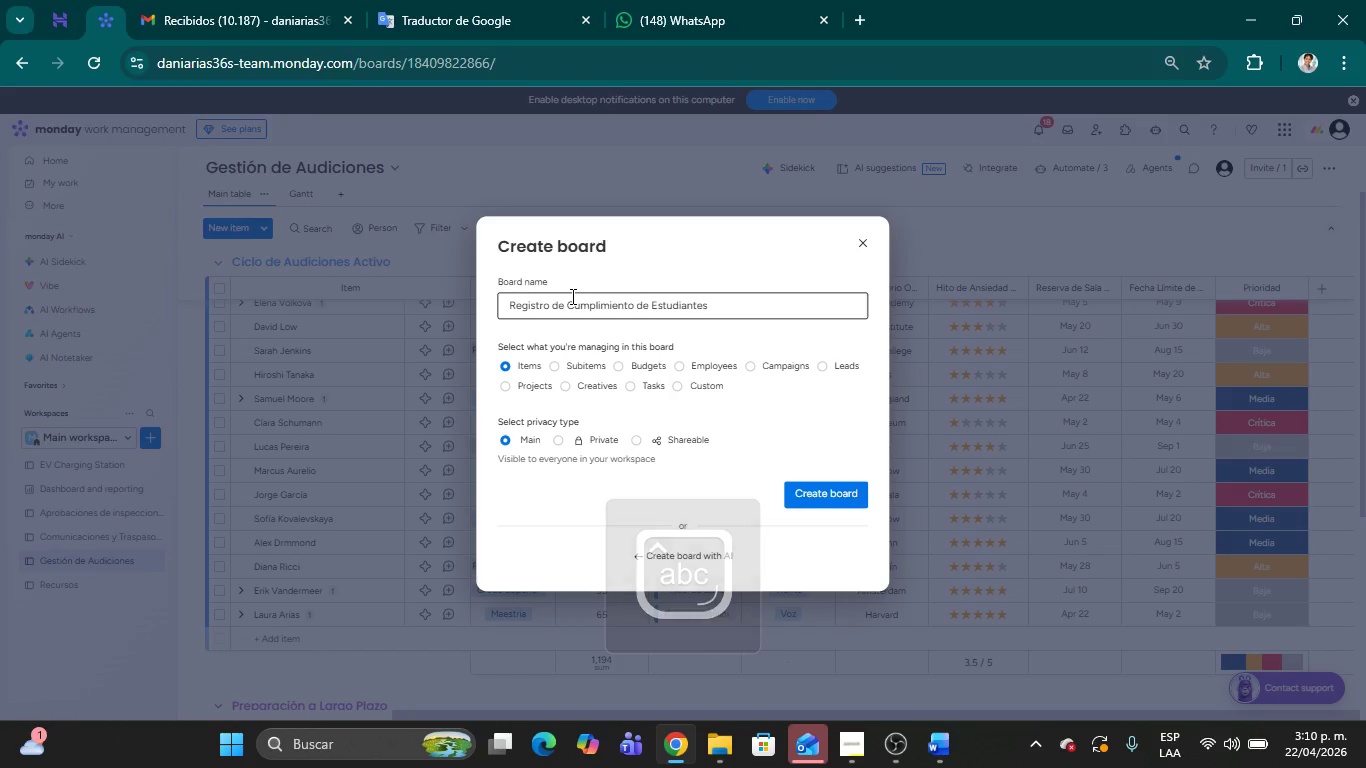 
type(- Groundwork Academy)
 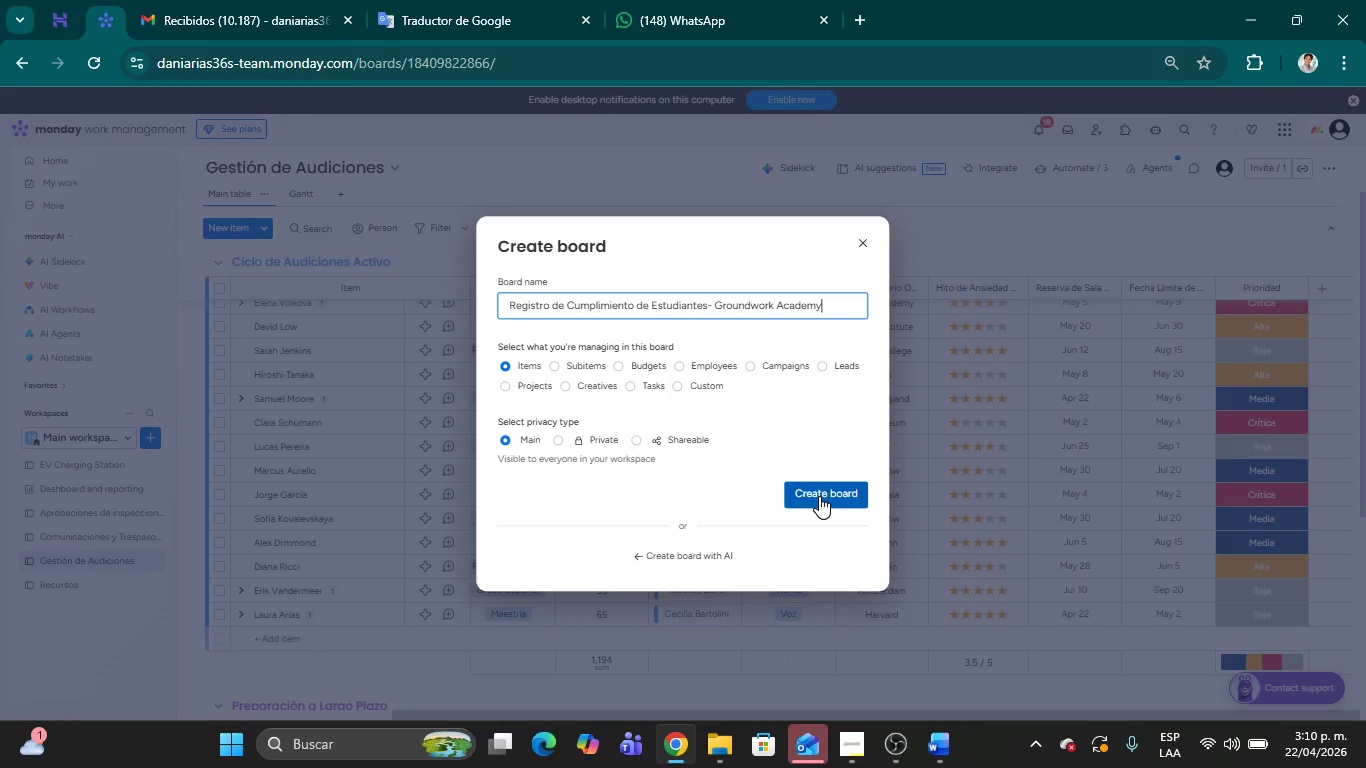 
wait(6.38)
 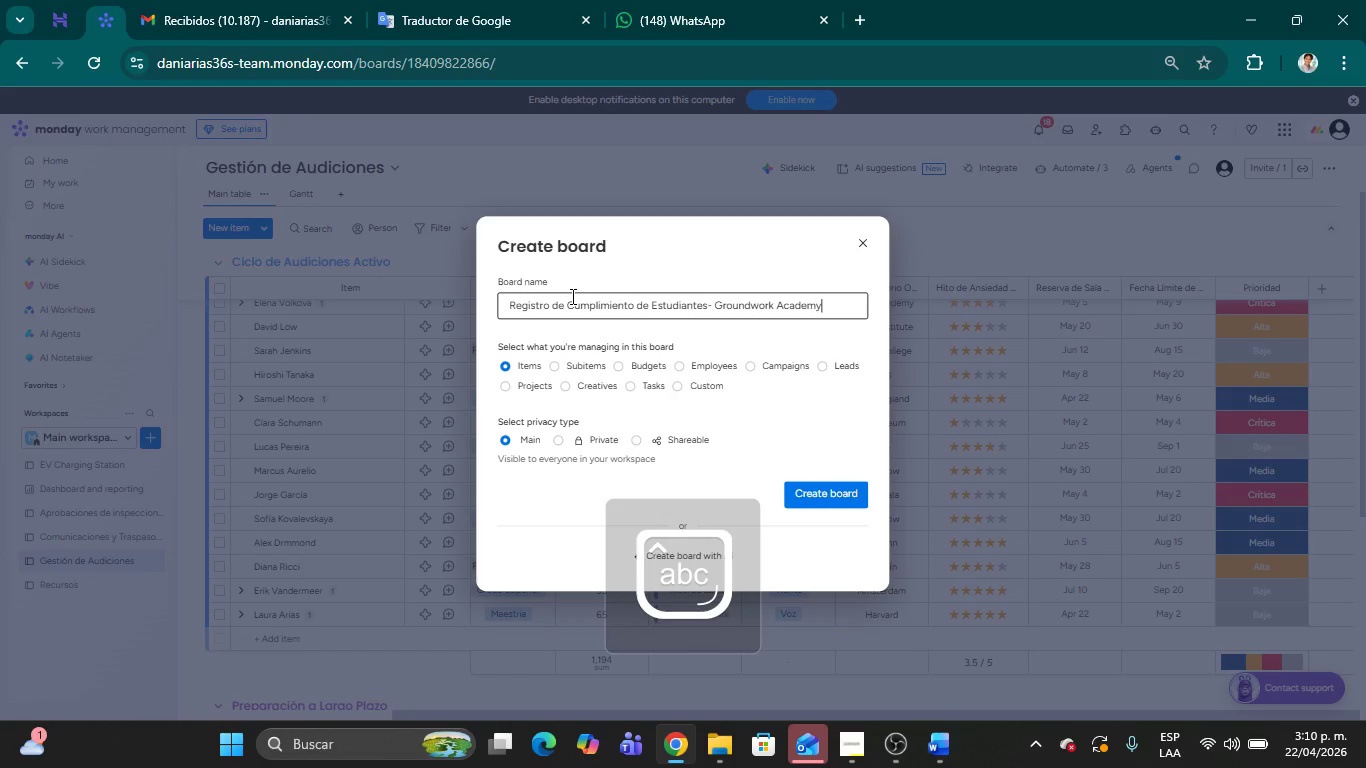 
left_click([819, 496])
 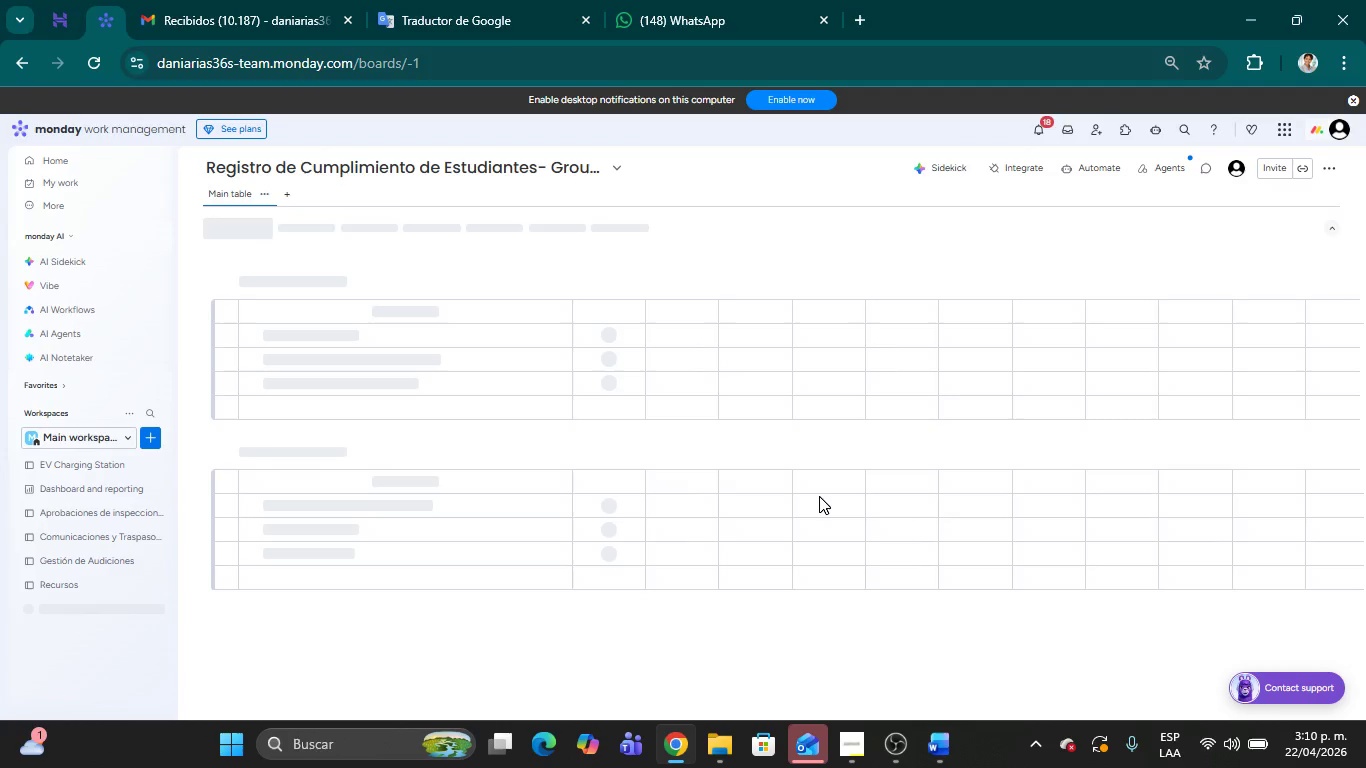 
mouse_move([331, 390])
 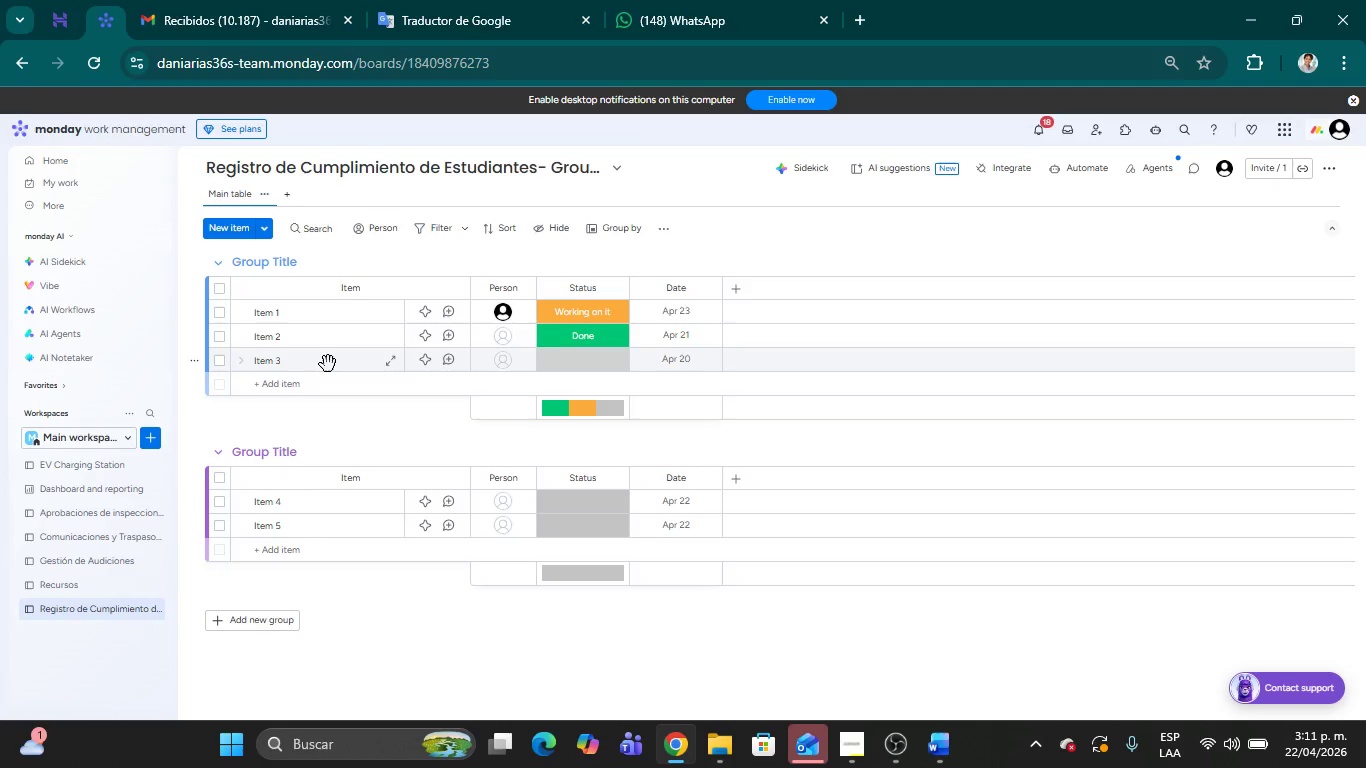 
wait(26.93)
 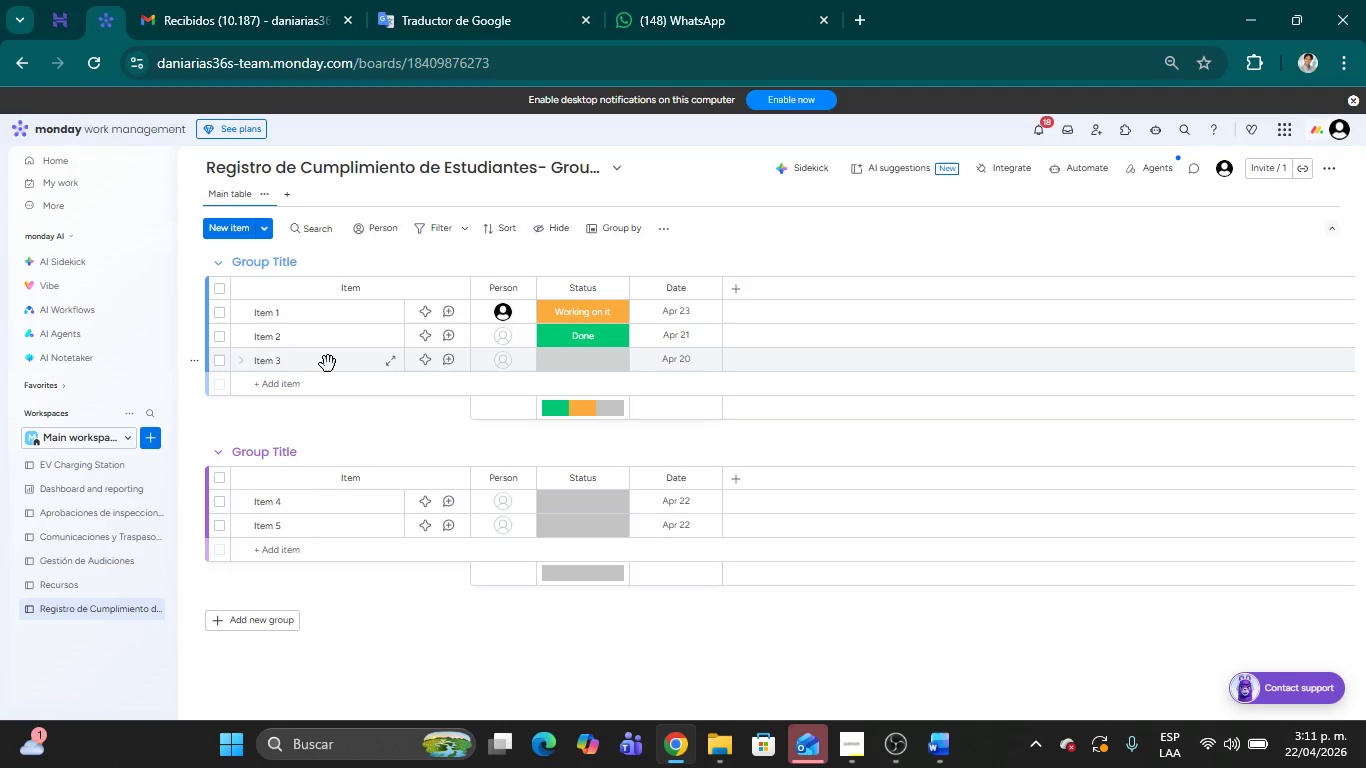 
double_click([278, 264])
 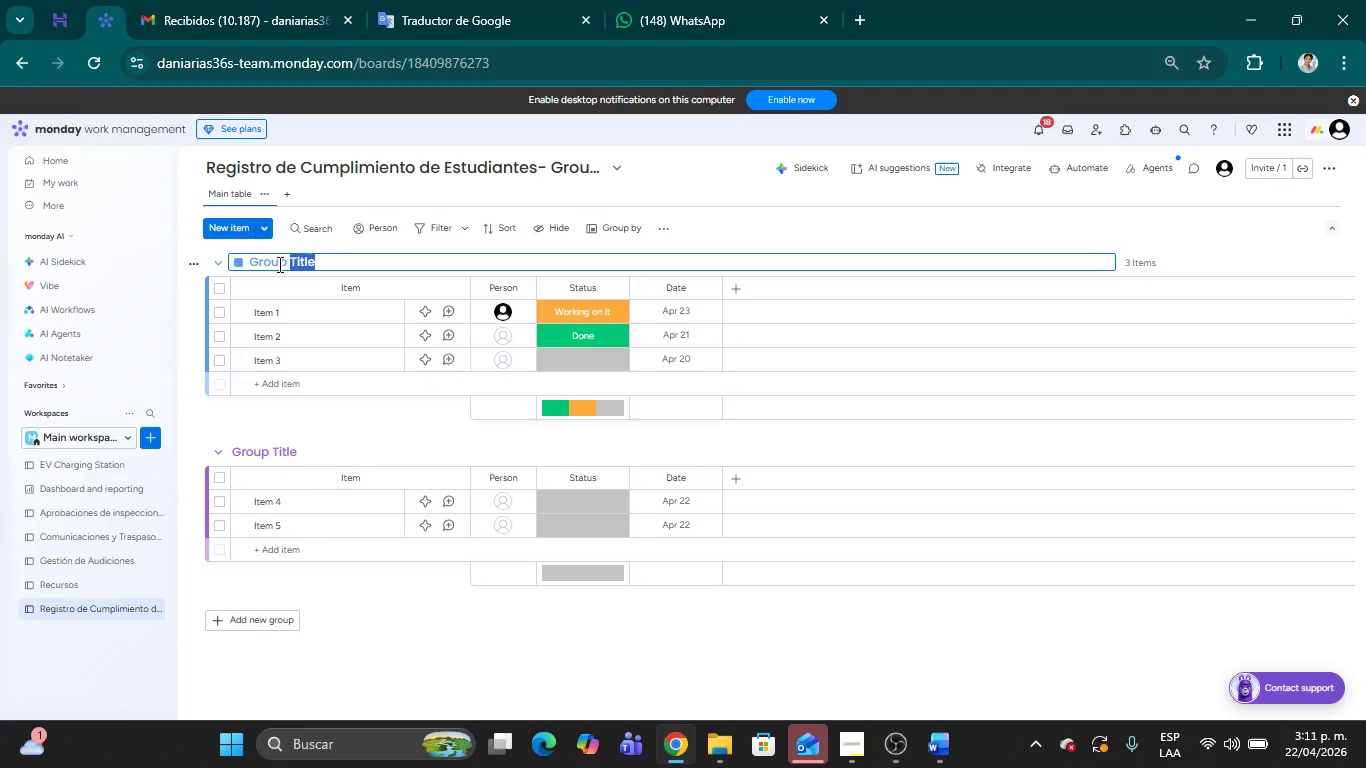 
key(Backspace)
type([Delete])
key(Backspace)
key(Backspace)
key(Backspace)
key(Backspace)
key(Backspace)
key(Backspace)
type(En rpco)
key(Backspace)
key(Backspace)
key(Backspace)
key(Backspace)
type(Proceso)
 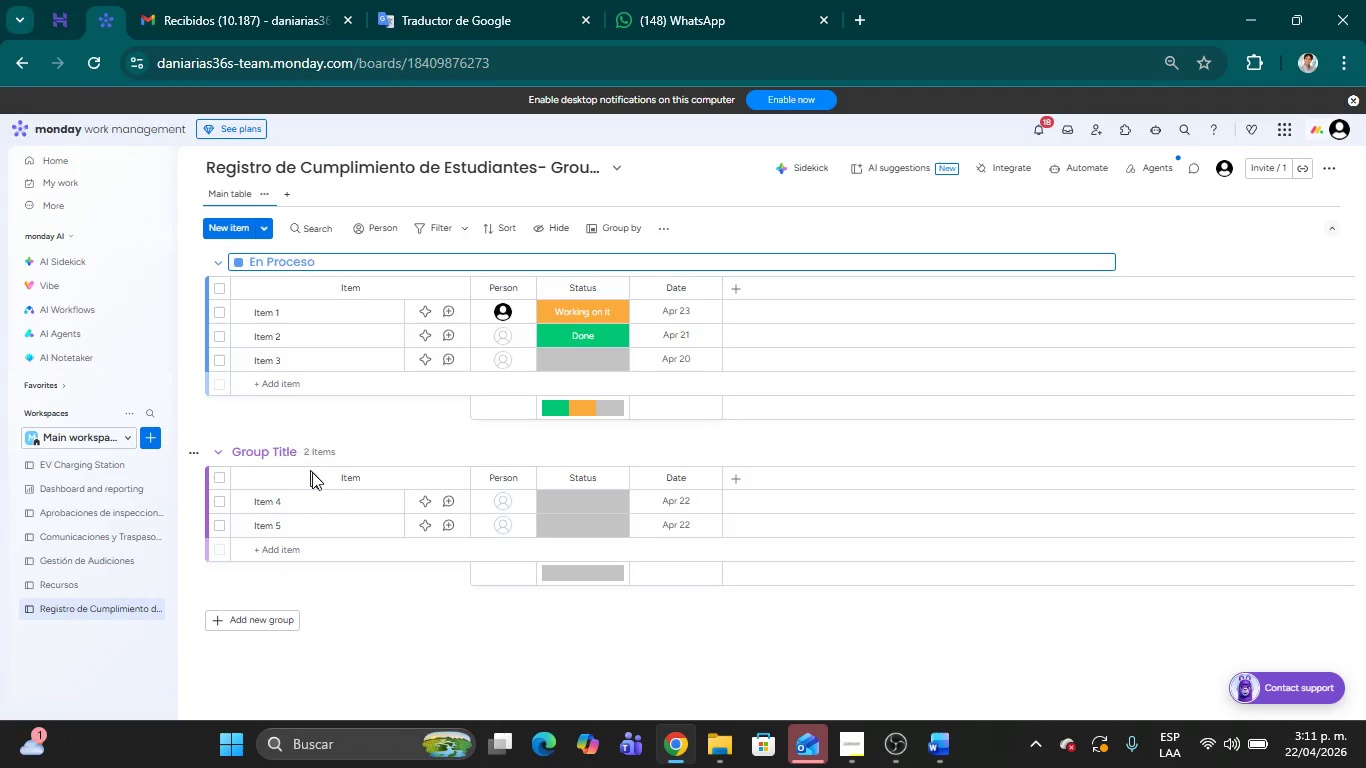 
wait(5.02)
 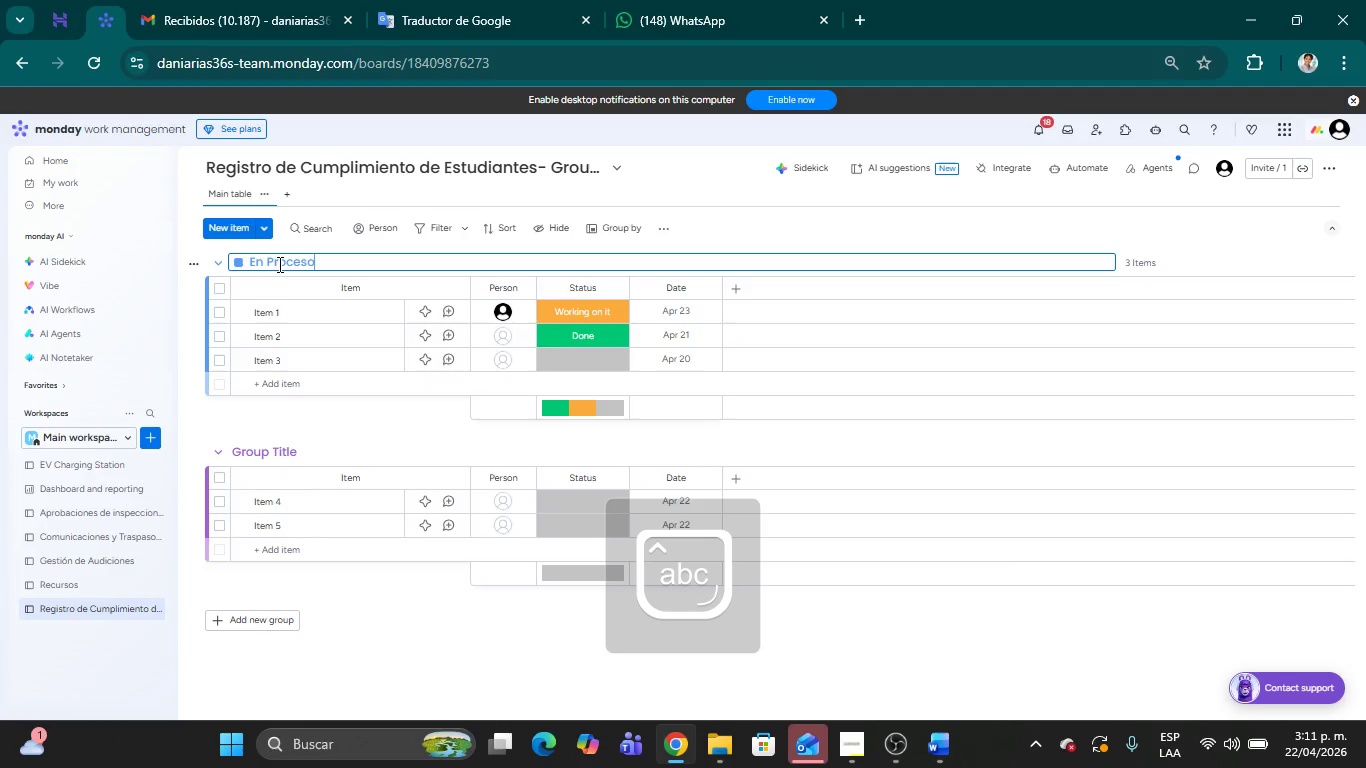 
double_click([249, 447])
 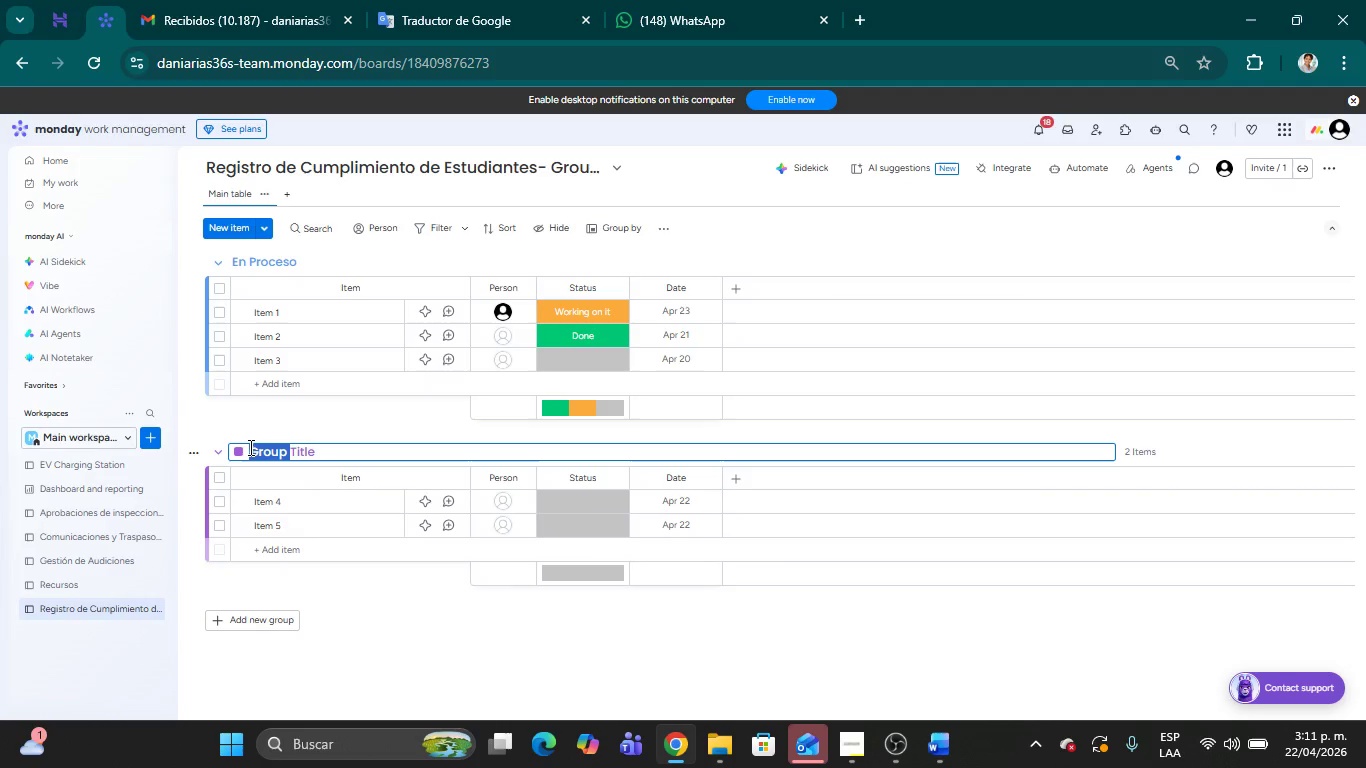 
key(Backspace)
type([Delete][Delete][Delete][Delete][Delete][Delete]Autorizado para ca)
key(Backspace)
key(Backspace)
type(trabajar en campo)
 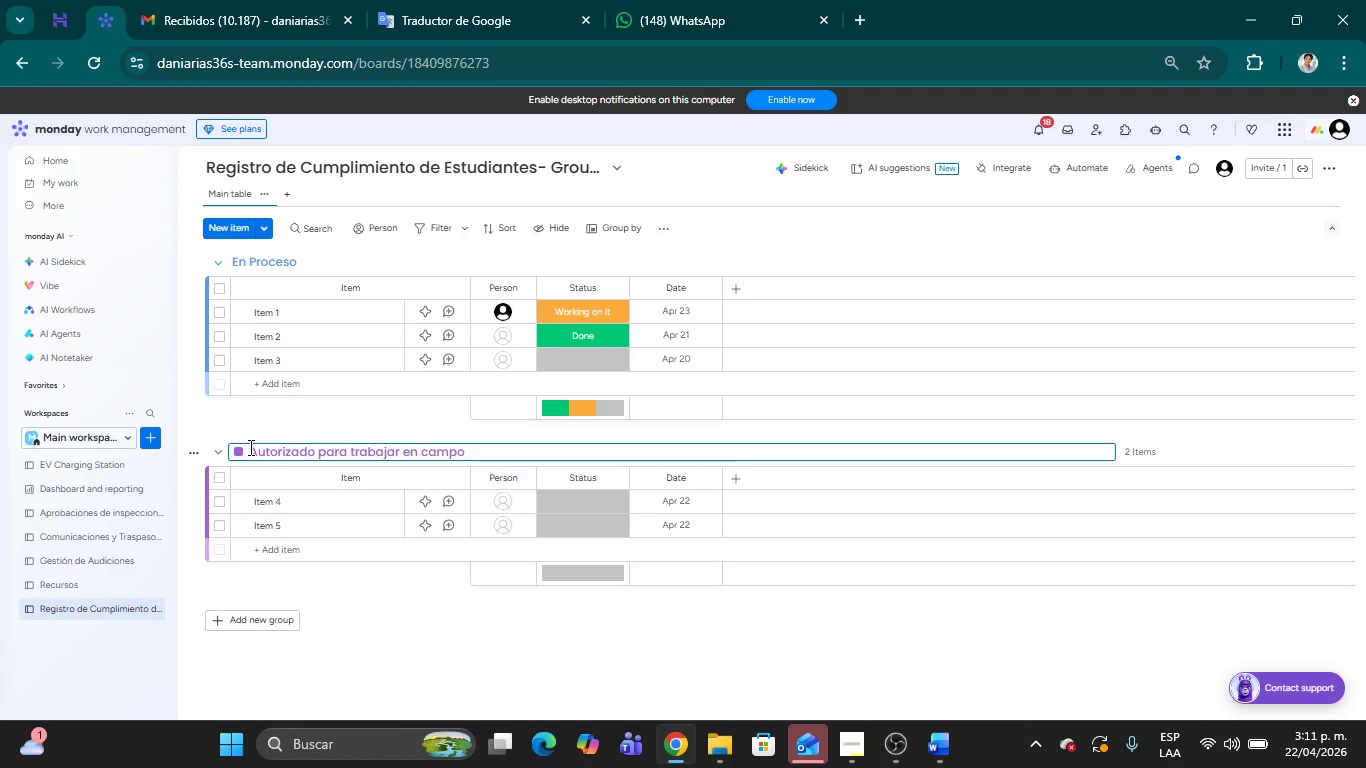 
key(ArrowLeft)
 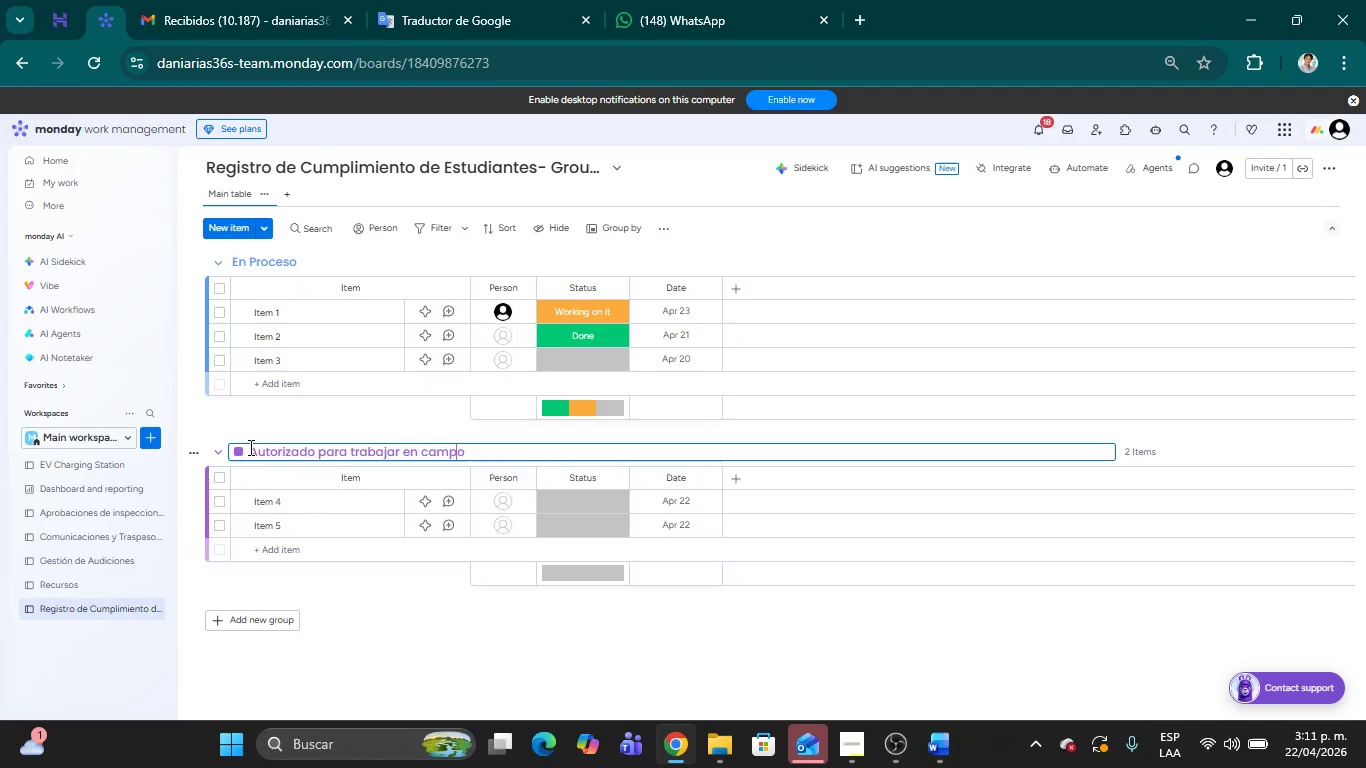 
key(ArrowLeft)
 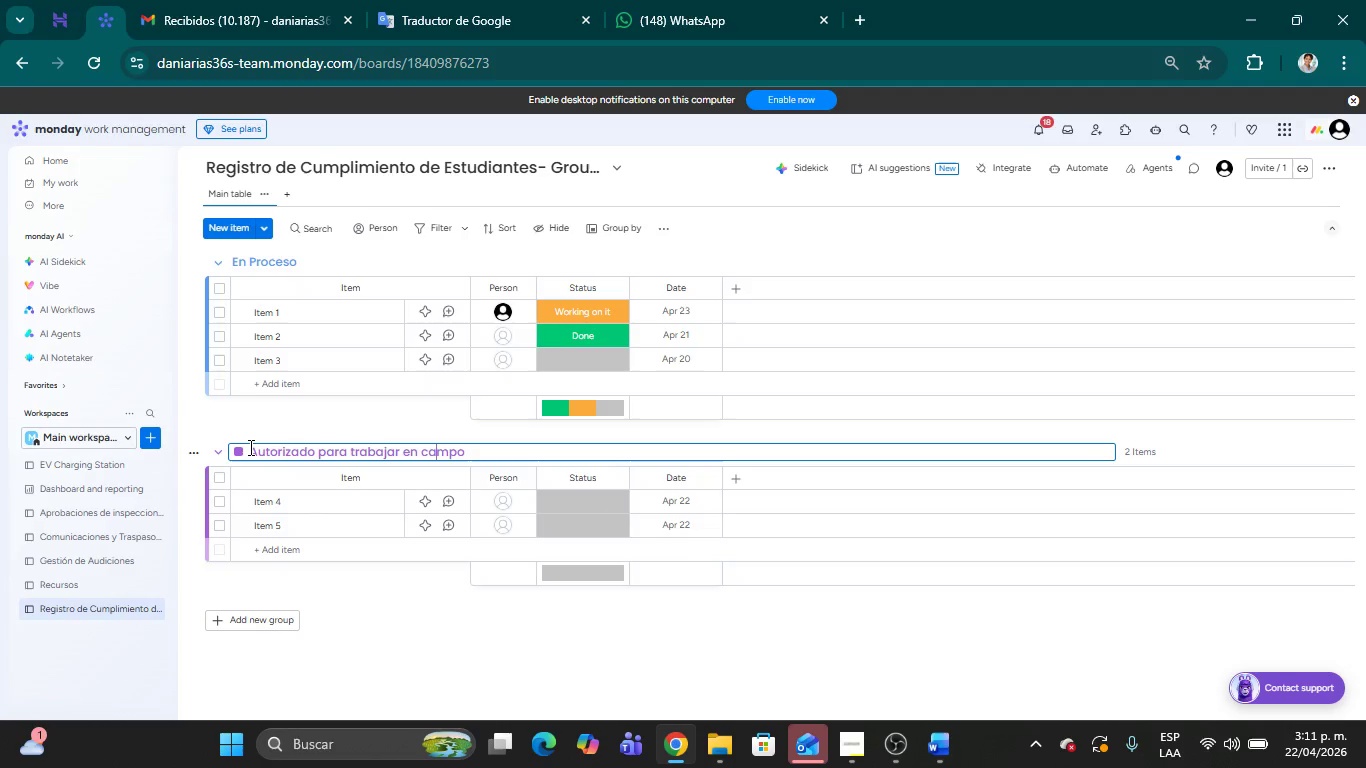 
key(ArrowLeft)
 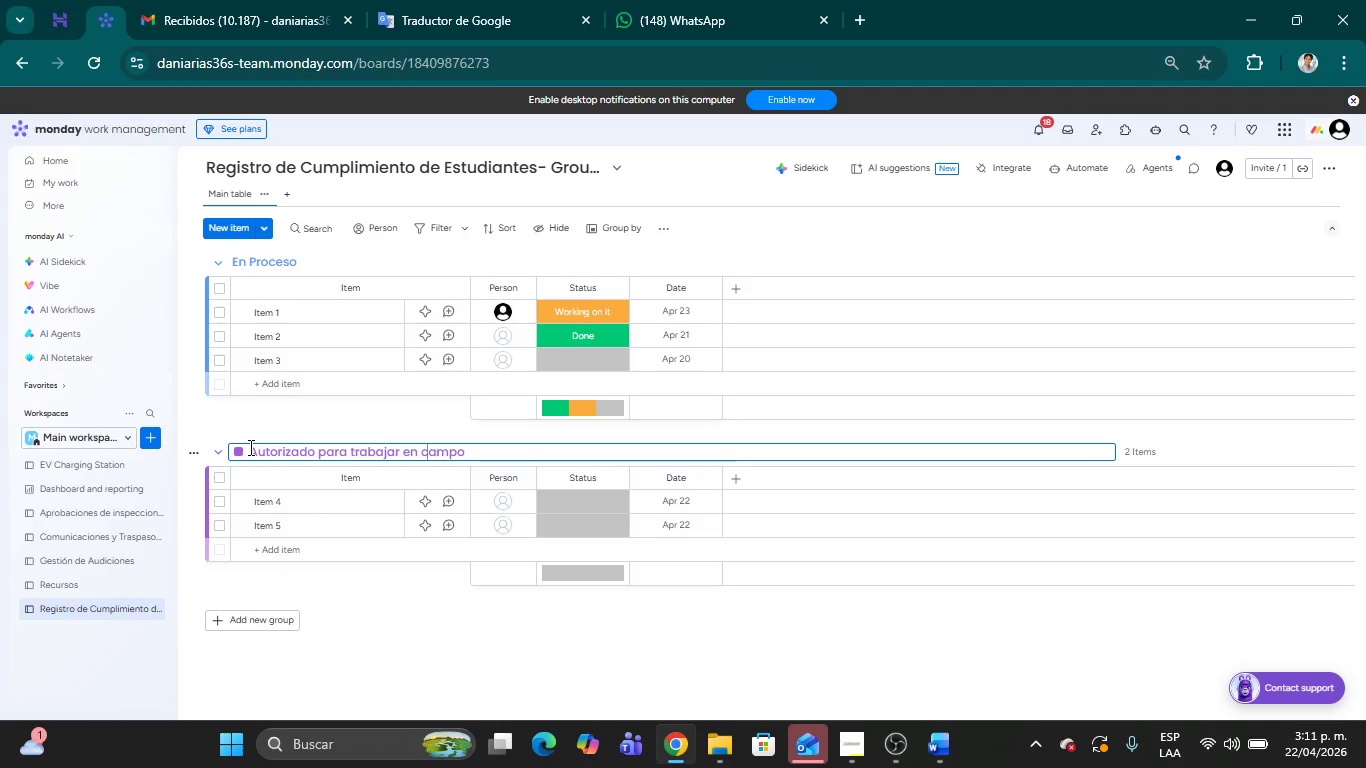 
key(ArrowLeft)
 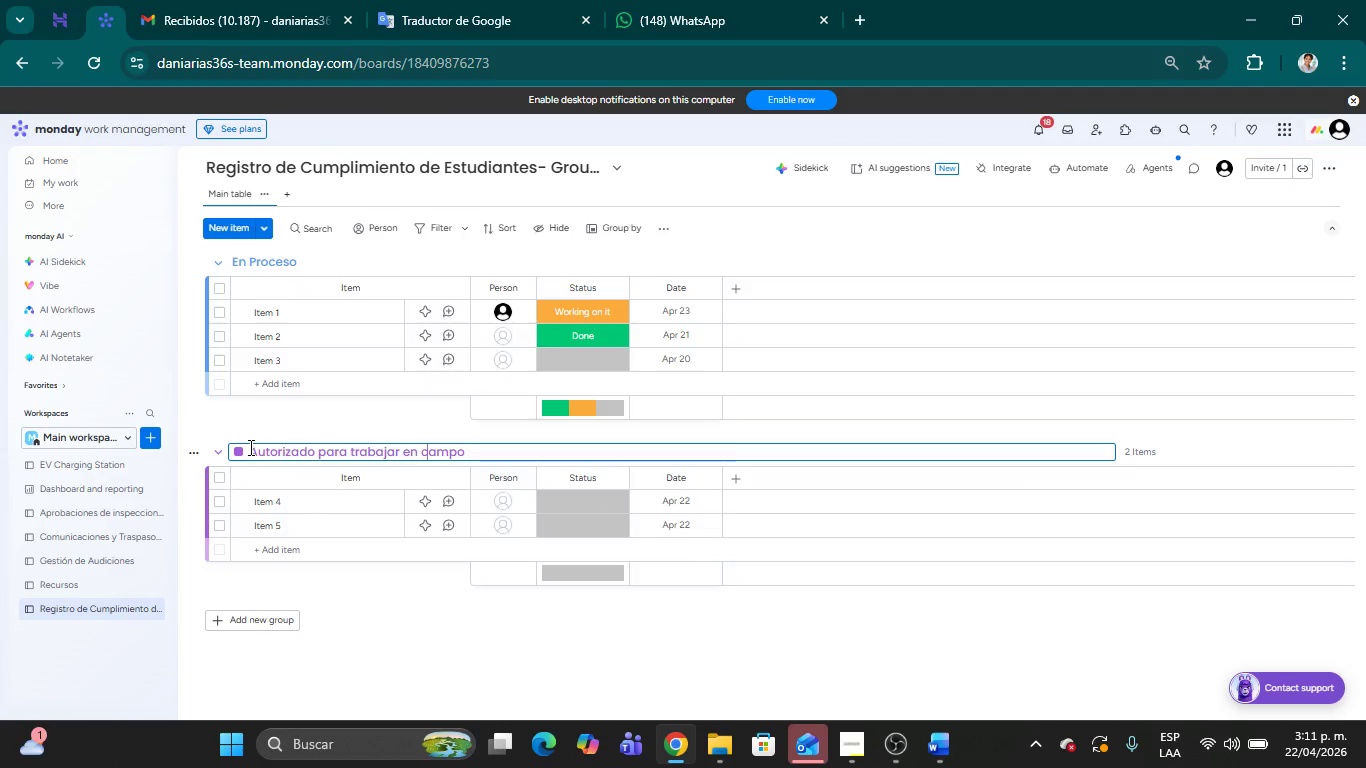 
key(ArrowLeft)
 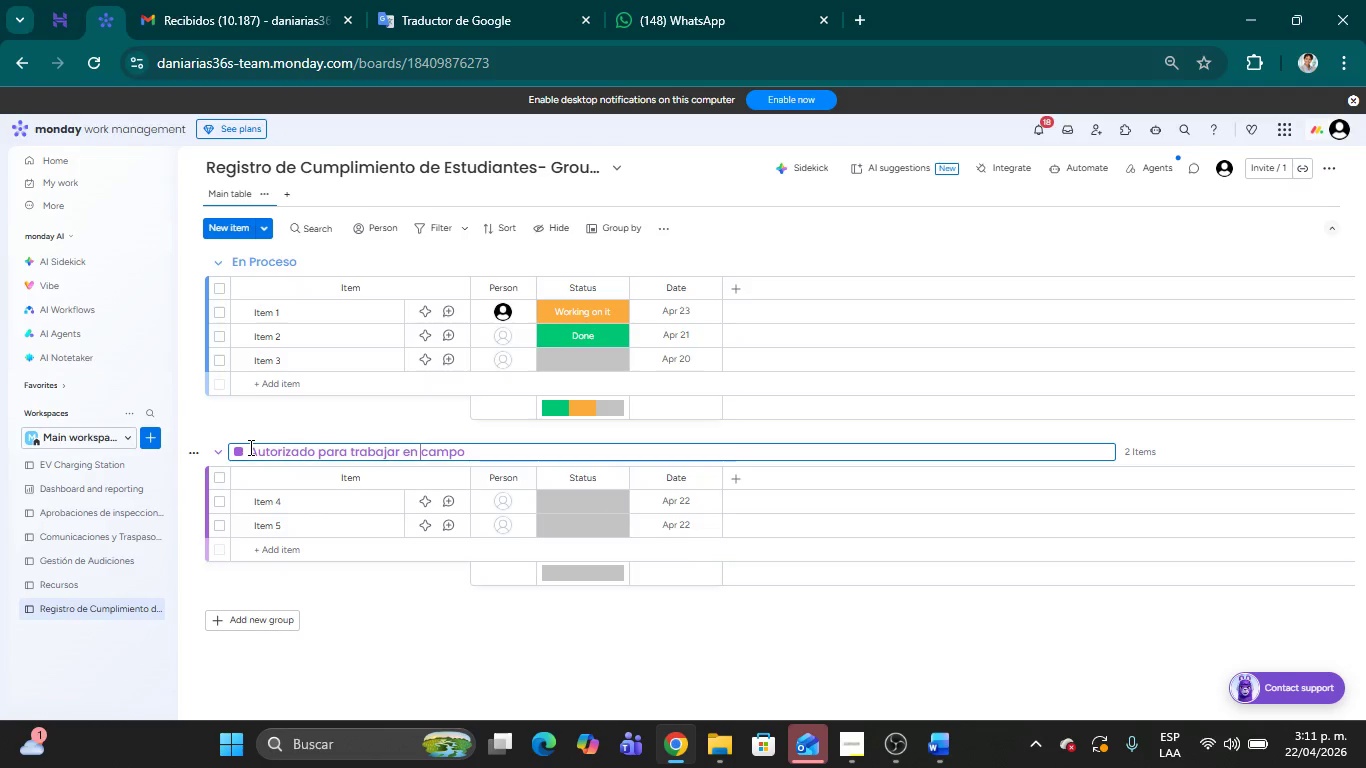 
type( el )
 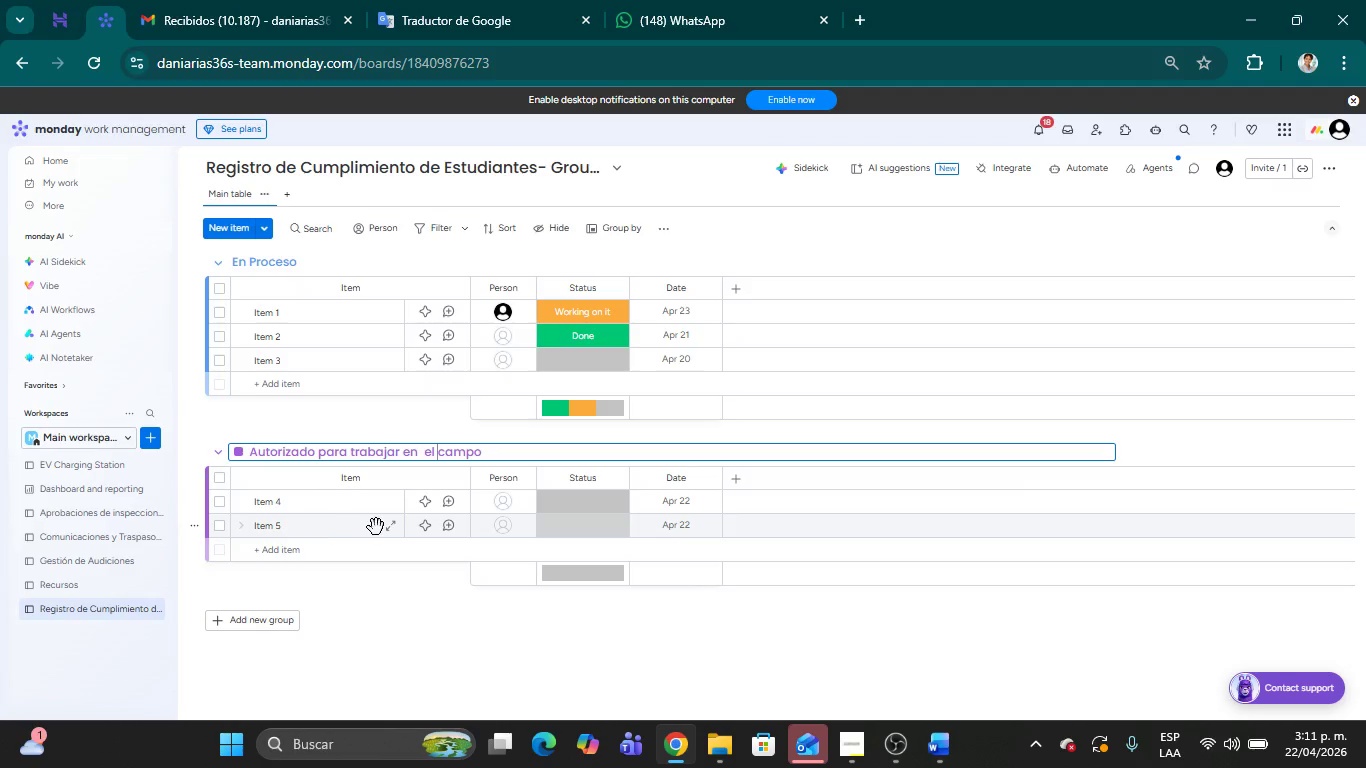 
scroll: coordinate [376, 527], scroll_direction: down, amount: 1.0
 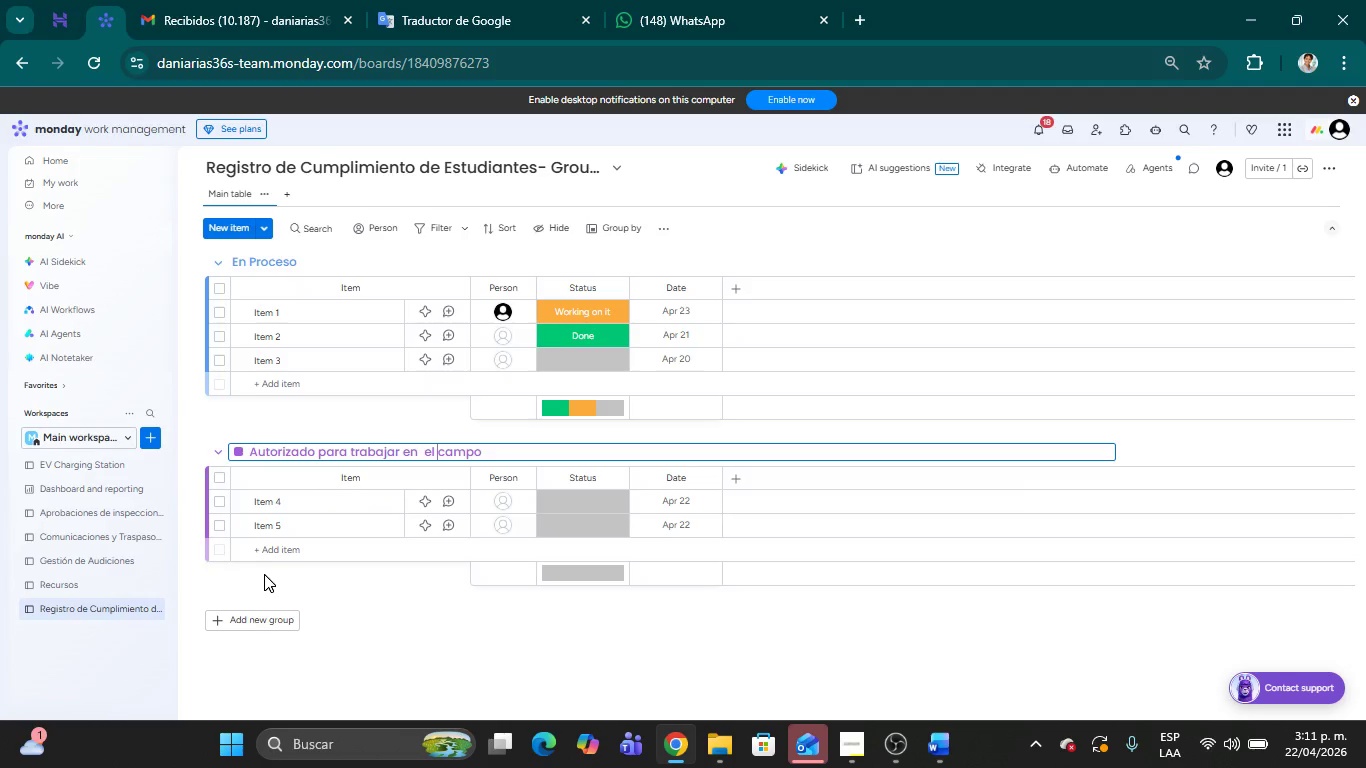 
left_click([227, 622])
 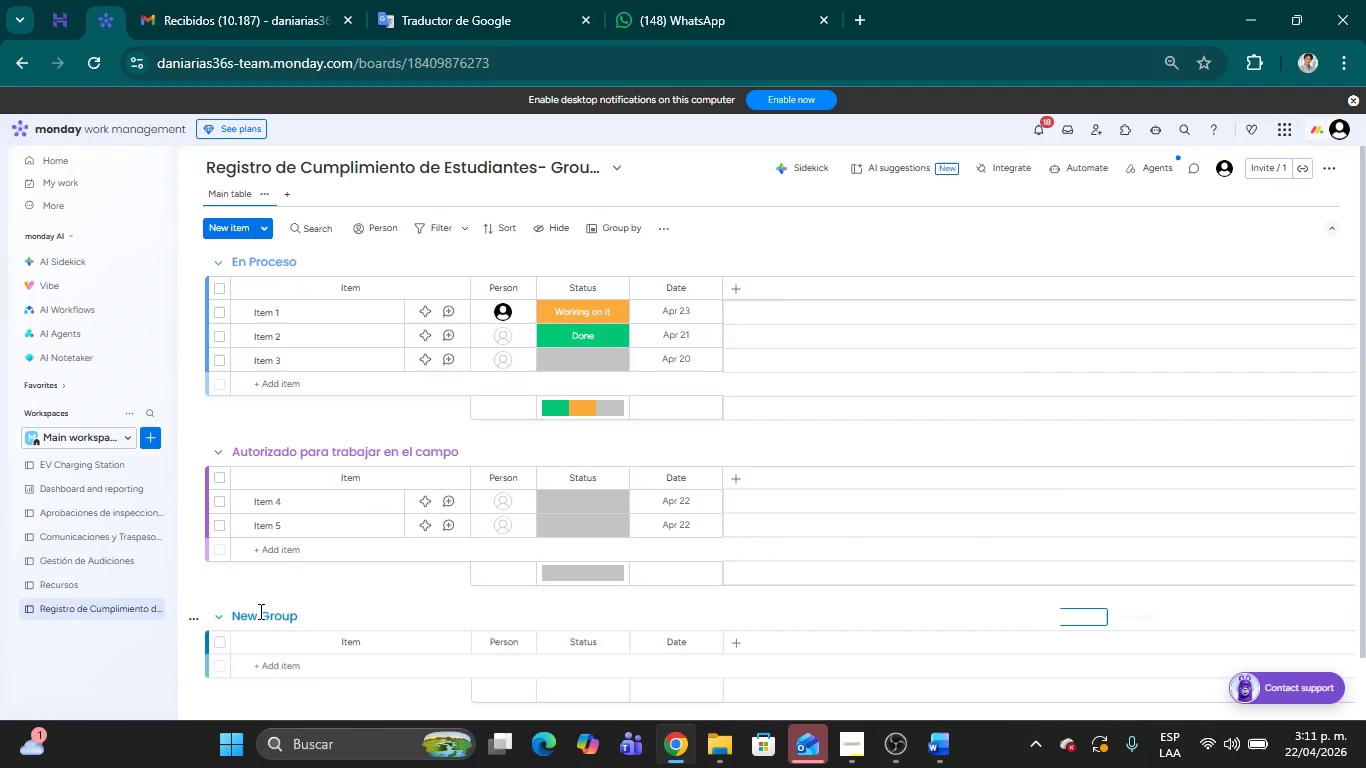 
double_click([260, 611])
 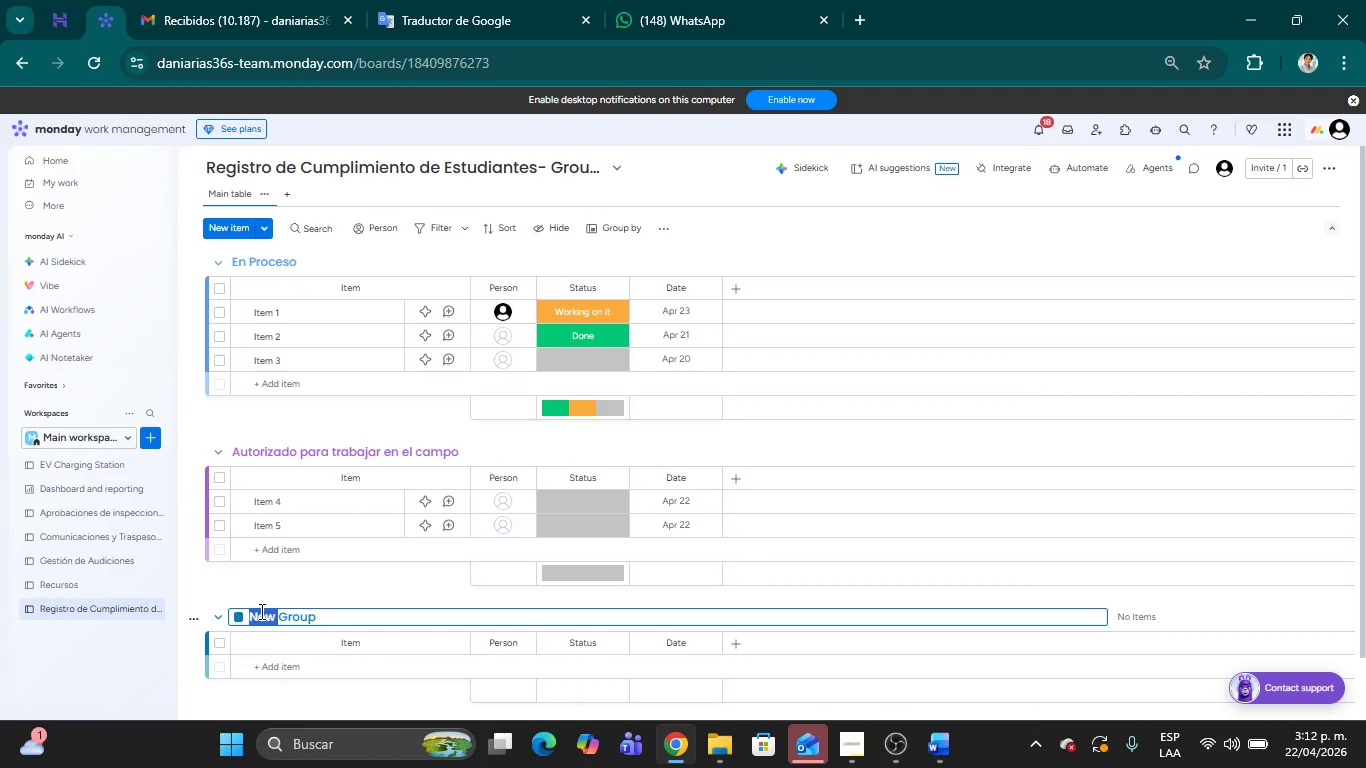 
key(Backspace)
type(Completado & Certidi)
key(Backspace)
key(Backspace)
type(ficado)
 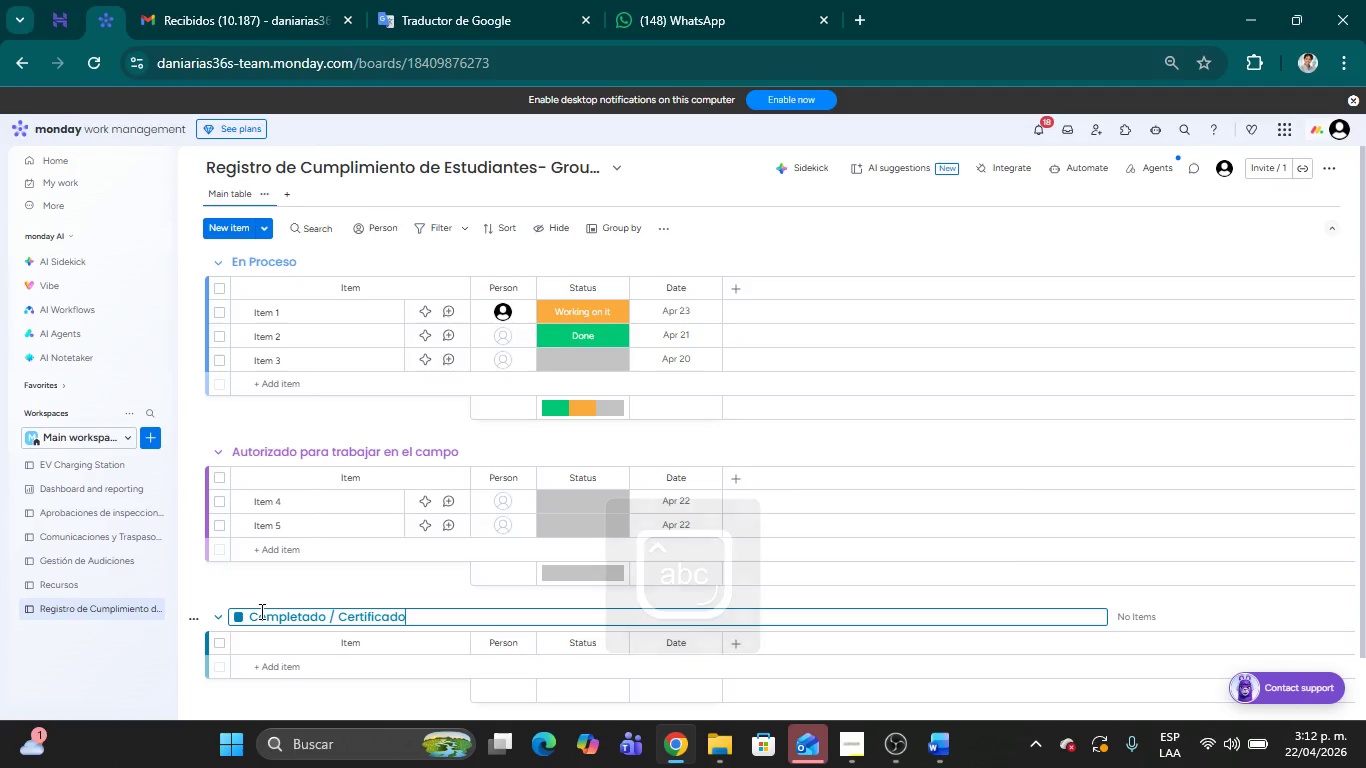 
hold_key(key=Delete, duration=1.02)
 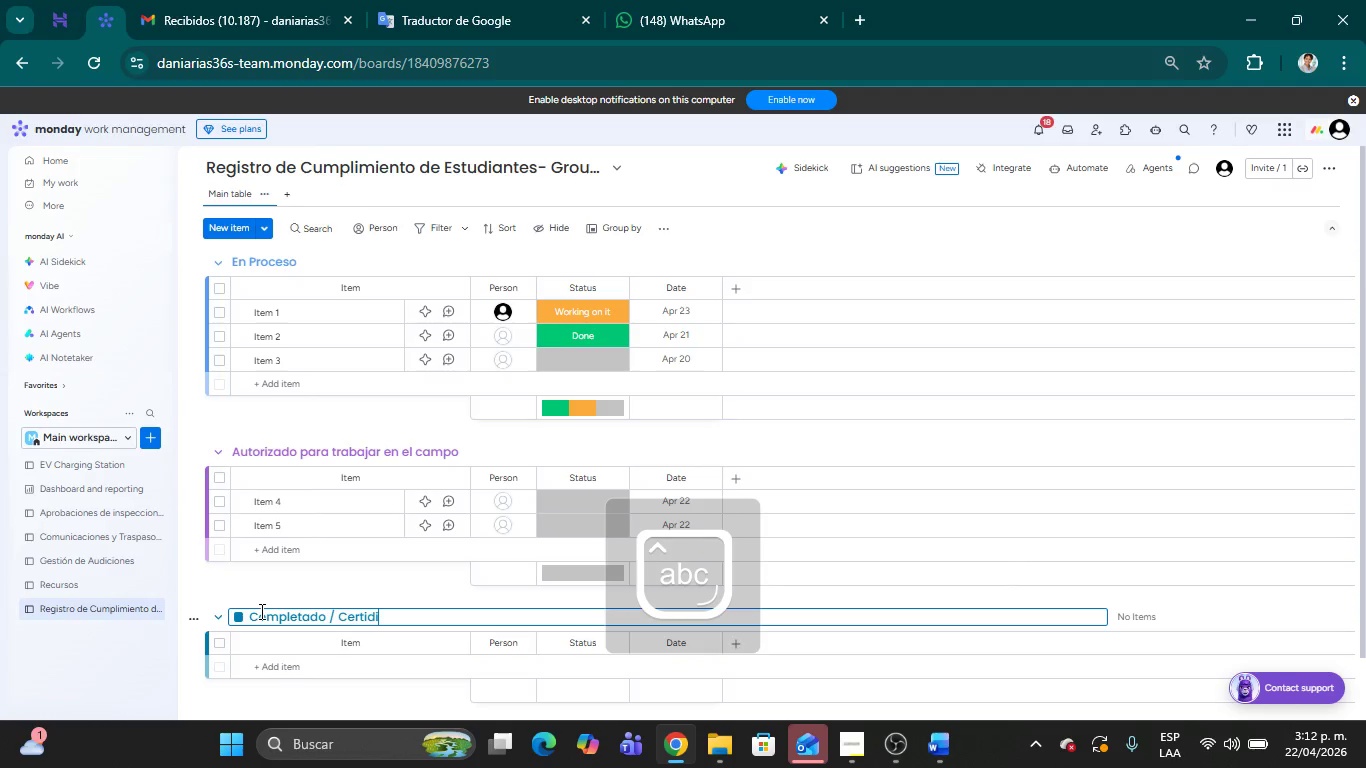 
left_click([863, 244])
 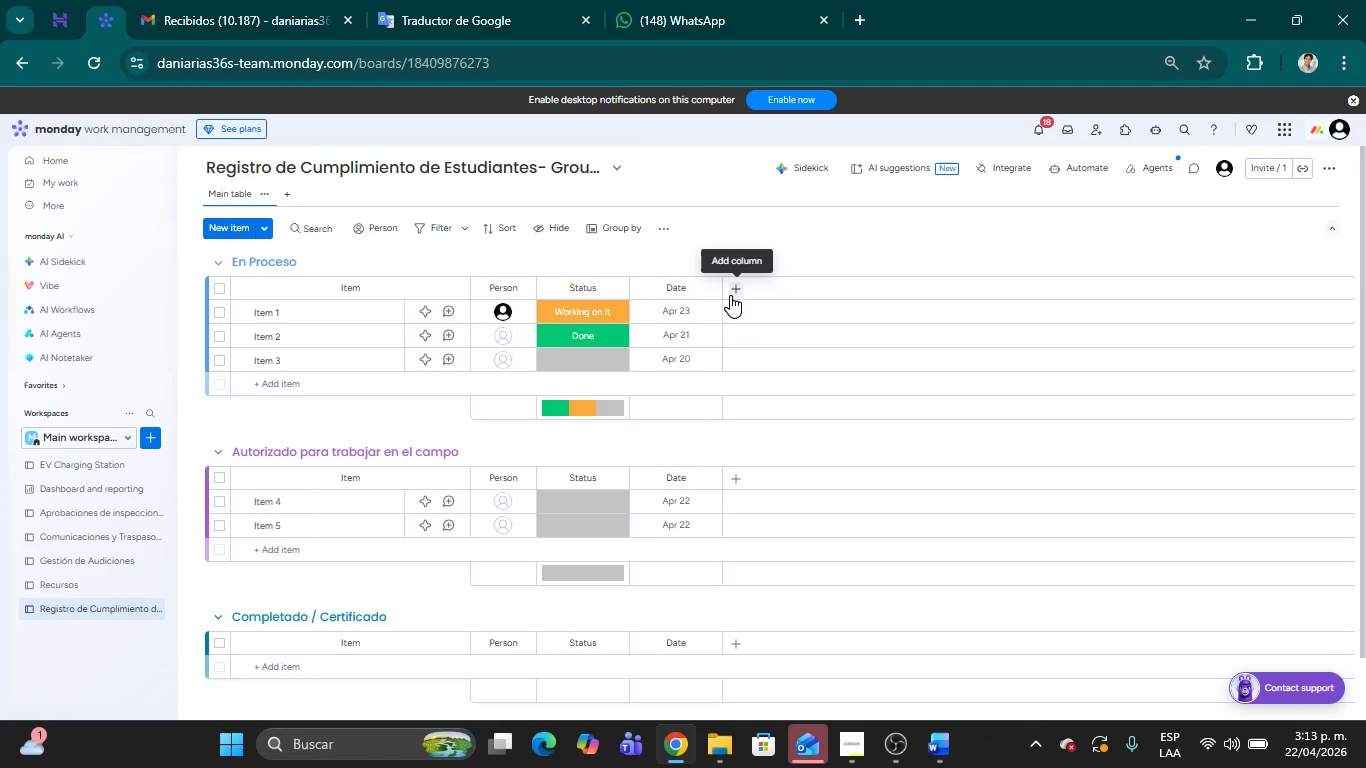 
wait(63.14)
 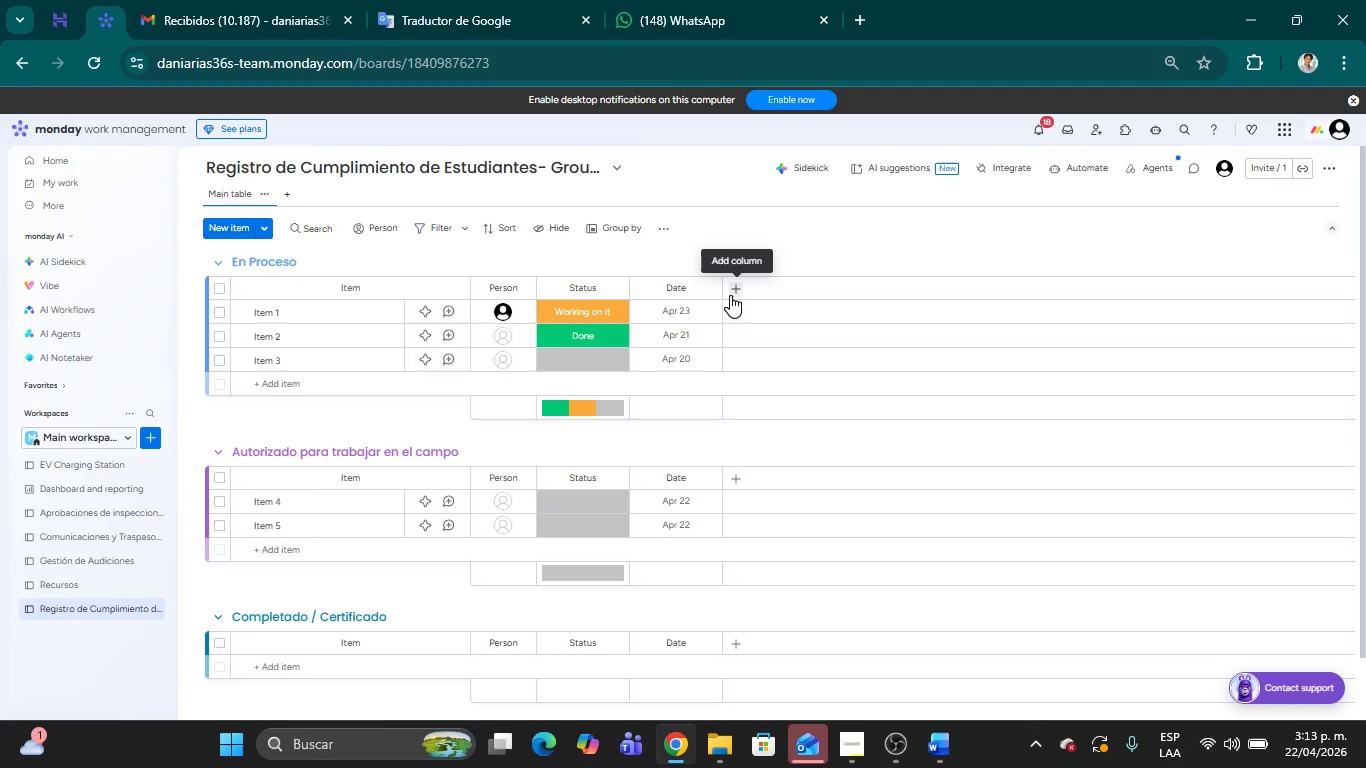 
left_click([353, 292])
 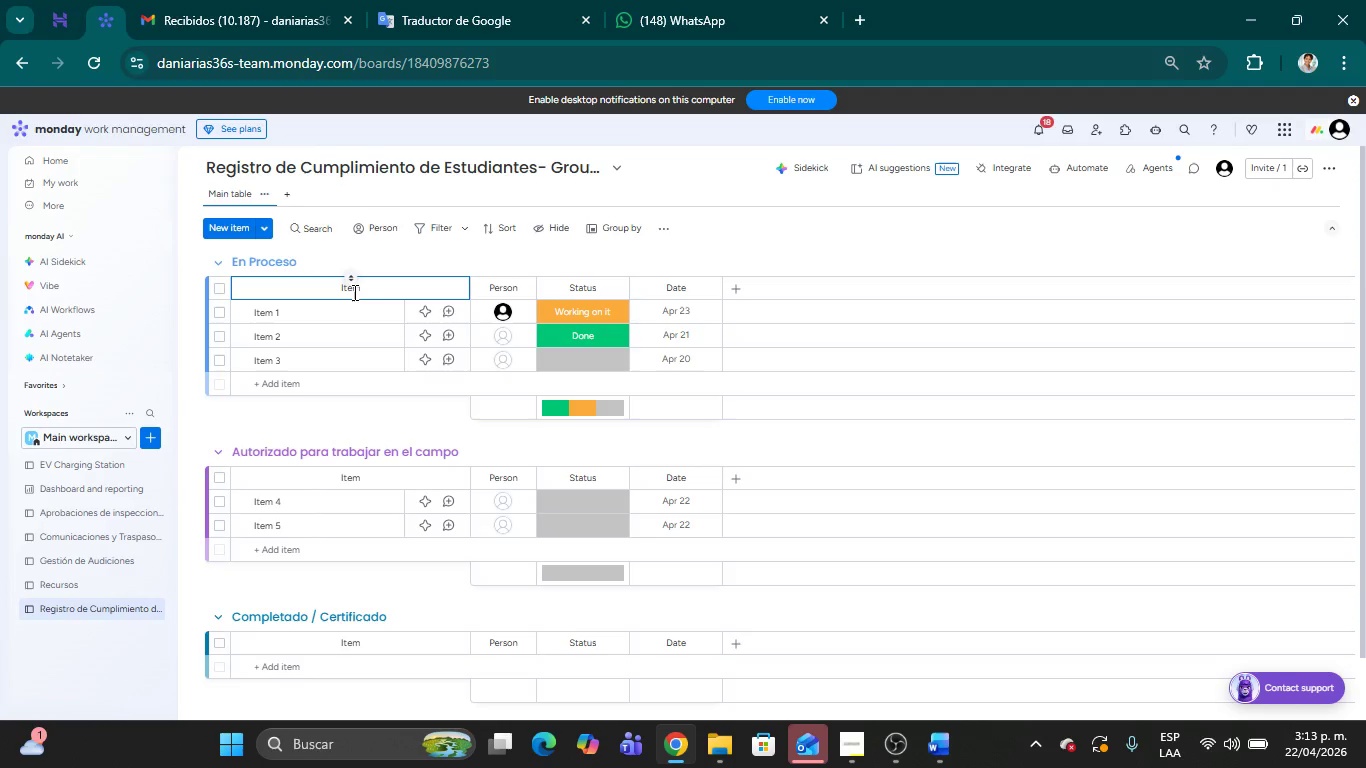 
key(Backspace)
key(Backspace)
key(Backspace)
key(Backspace)
key(Backspace)
type(Nomber del Estd)
key(Backspace)
type(udain)
key(Backspace)
key(Backspace)
key(Backspace)
type(iante)
 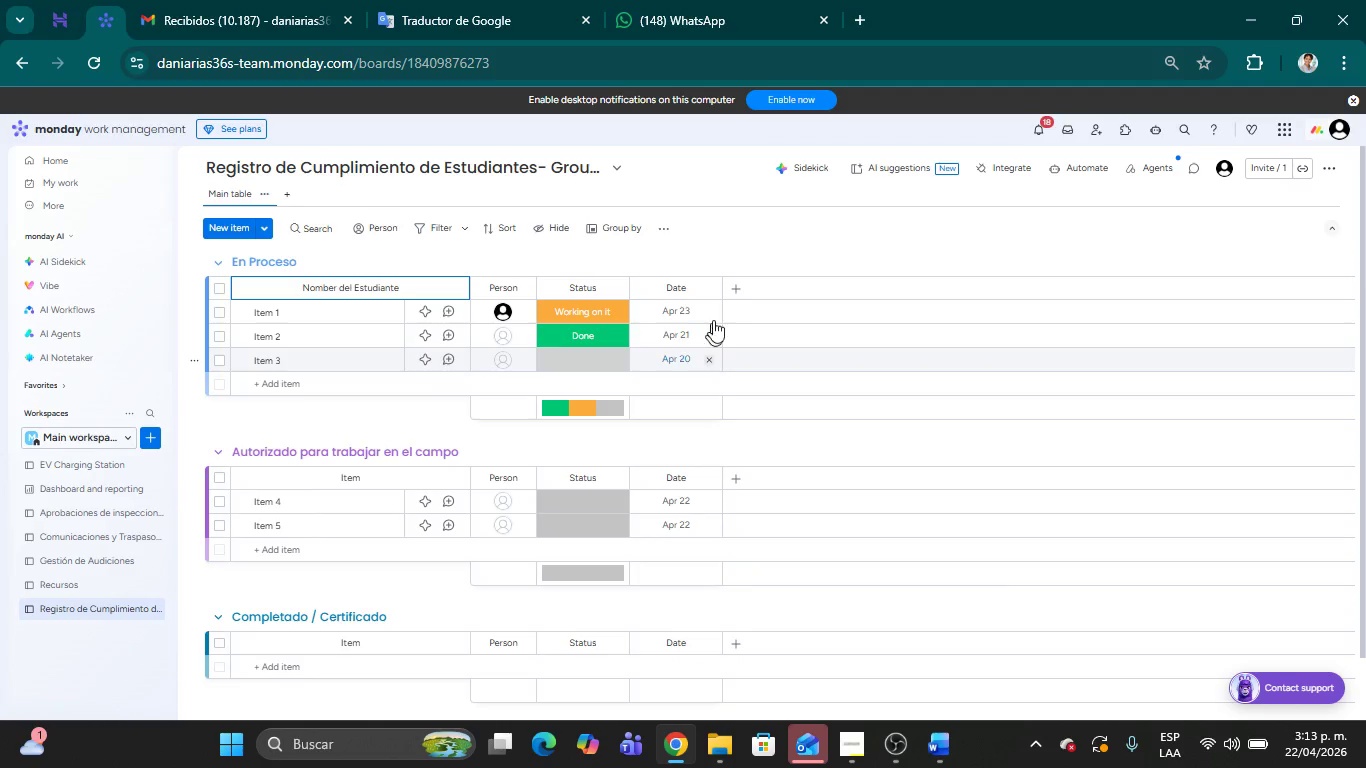 
left_click([737, 286])
 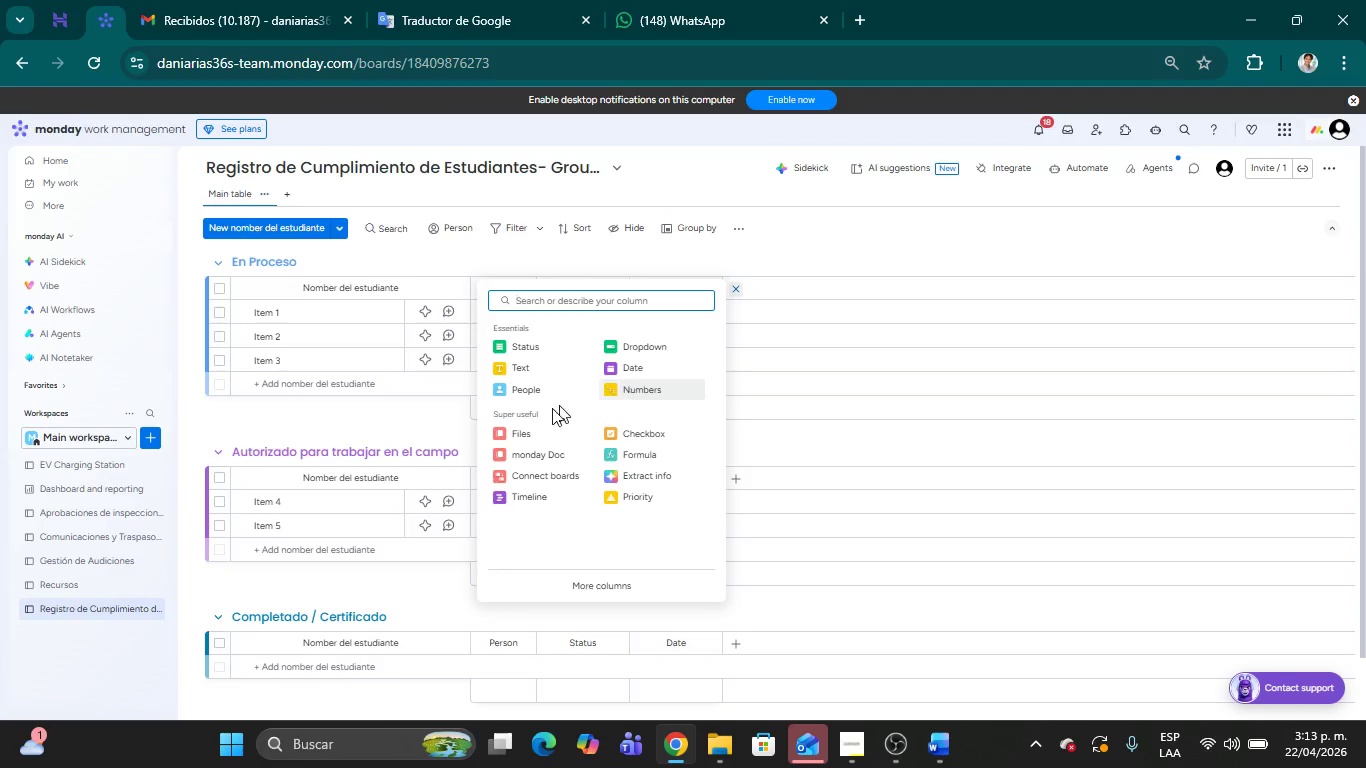 
left_click([523, 388])
 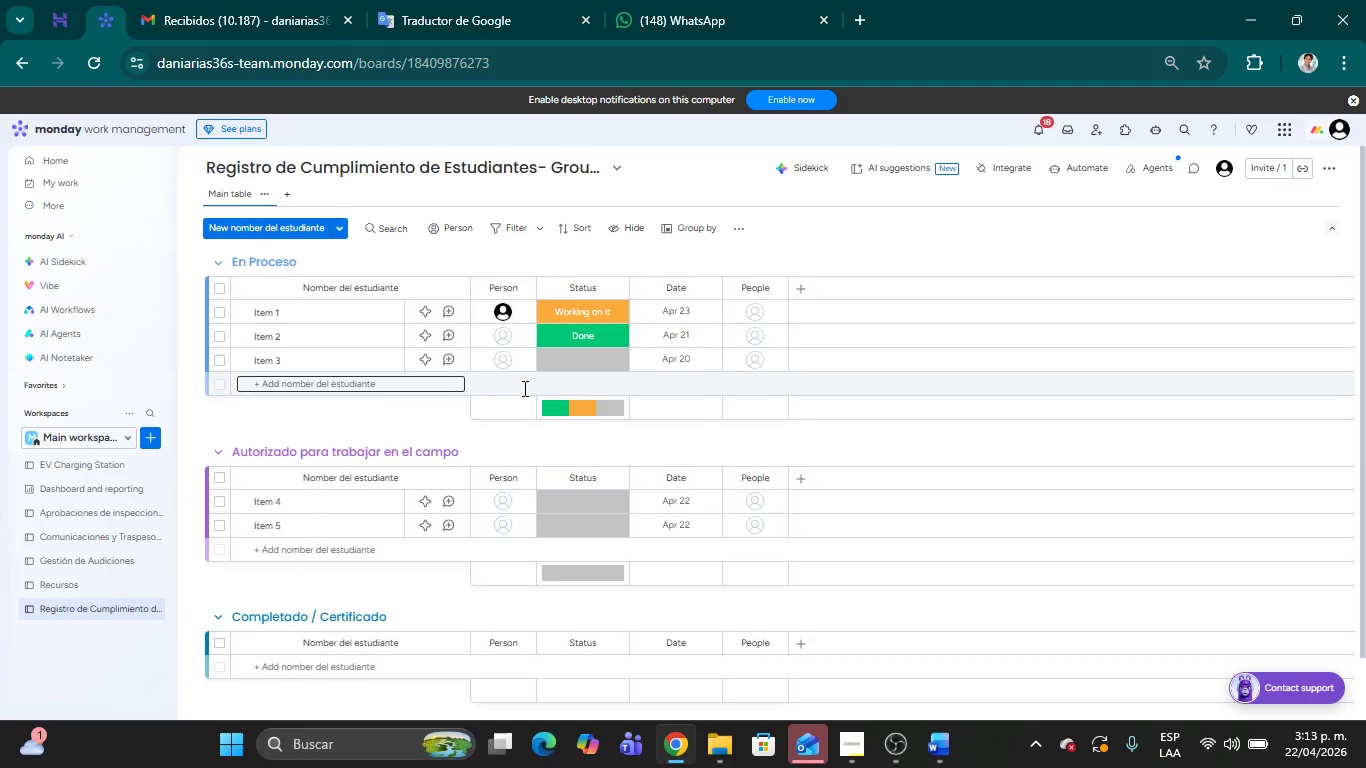 
wait(10.08)
 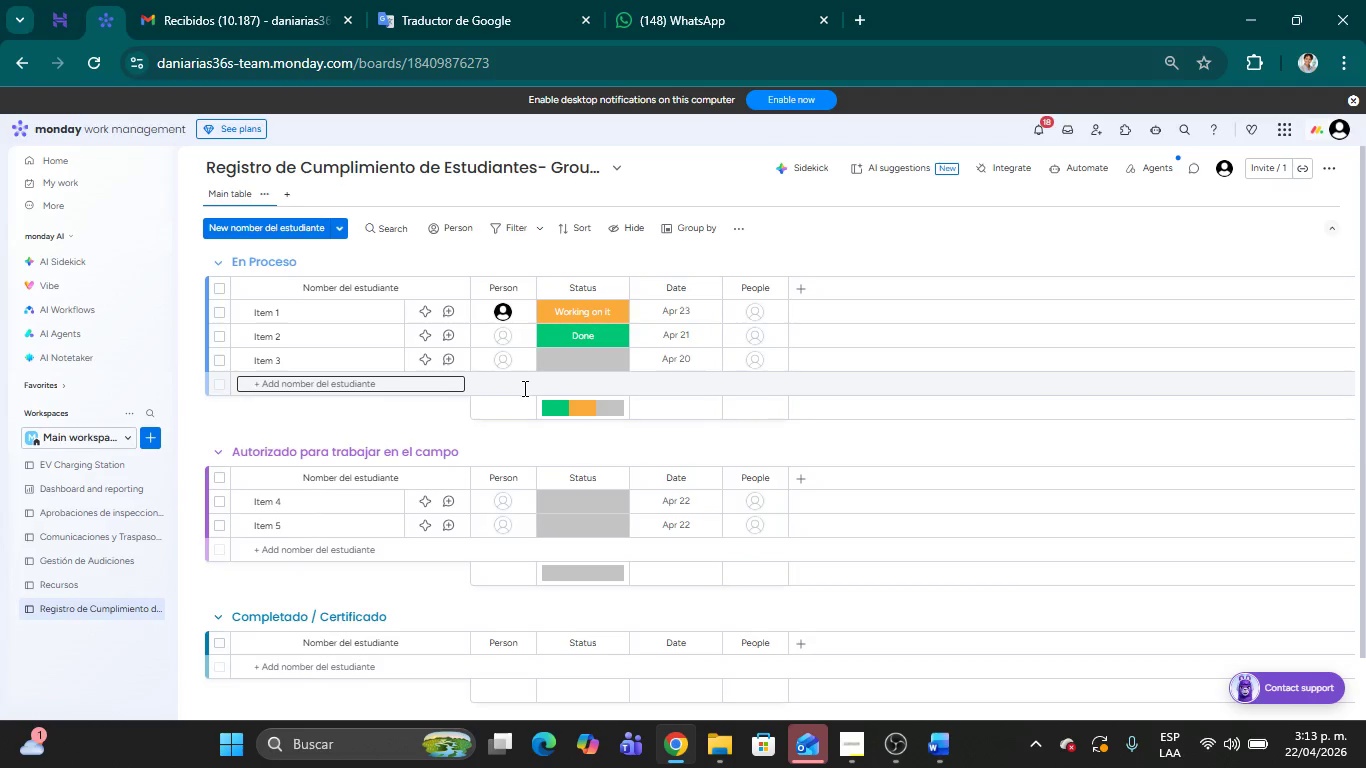 
left_click([749, 289])
 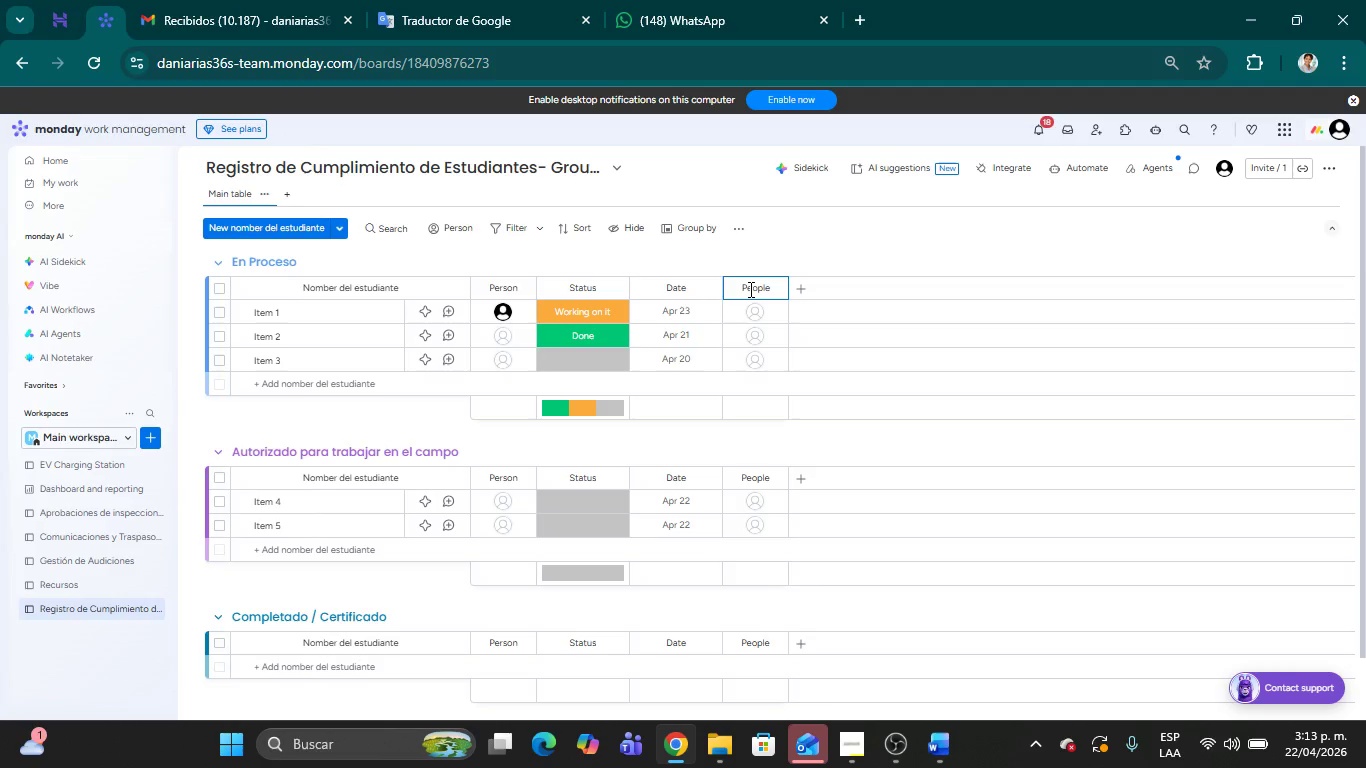 
key(Backspace)
key(Backspace)
key(Backspace)
key(Backspace)
key(Backspace)
type(ersonas)
key(Backspace)
type(Instructor Asignado)
 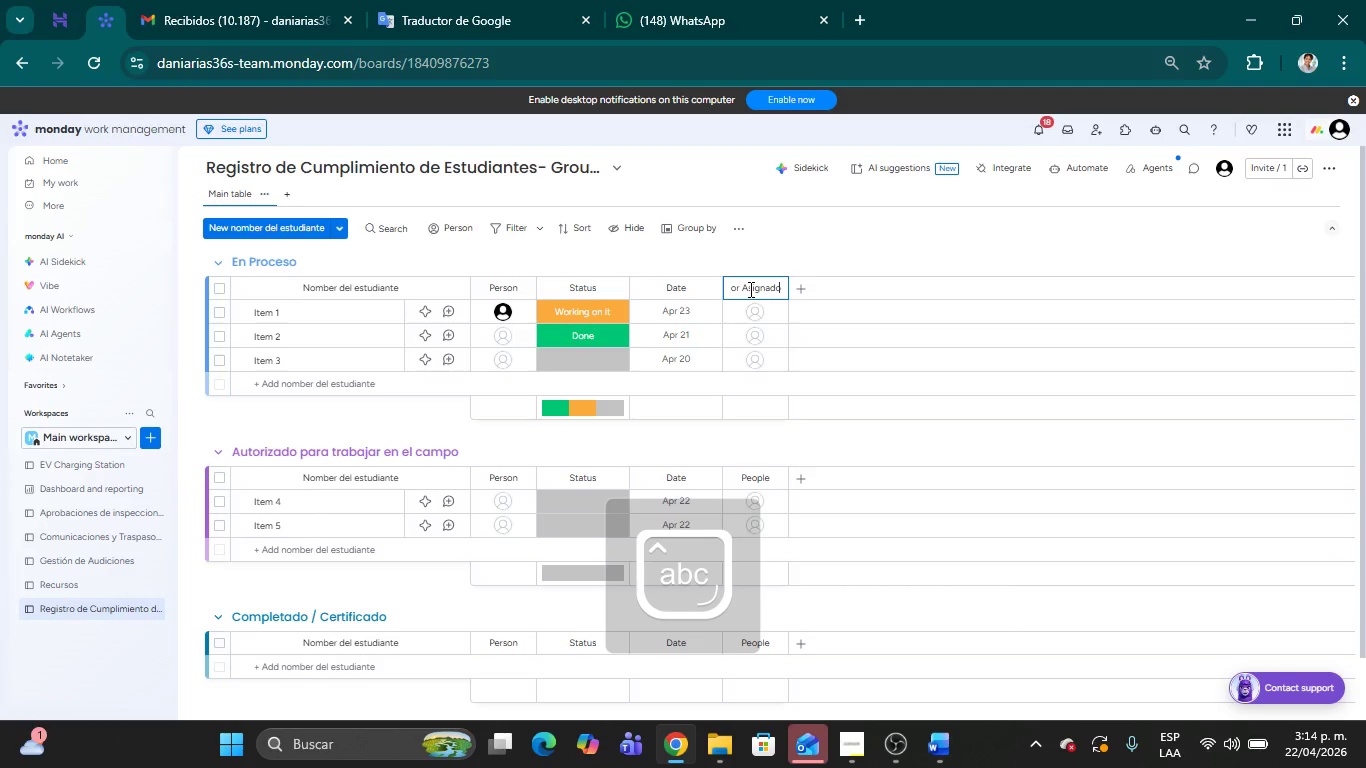 
wait(5.11)
 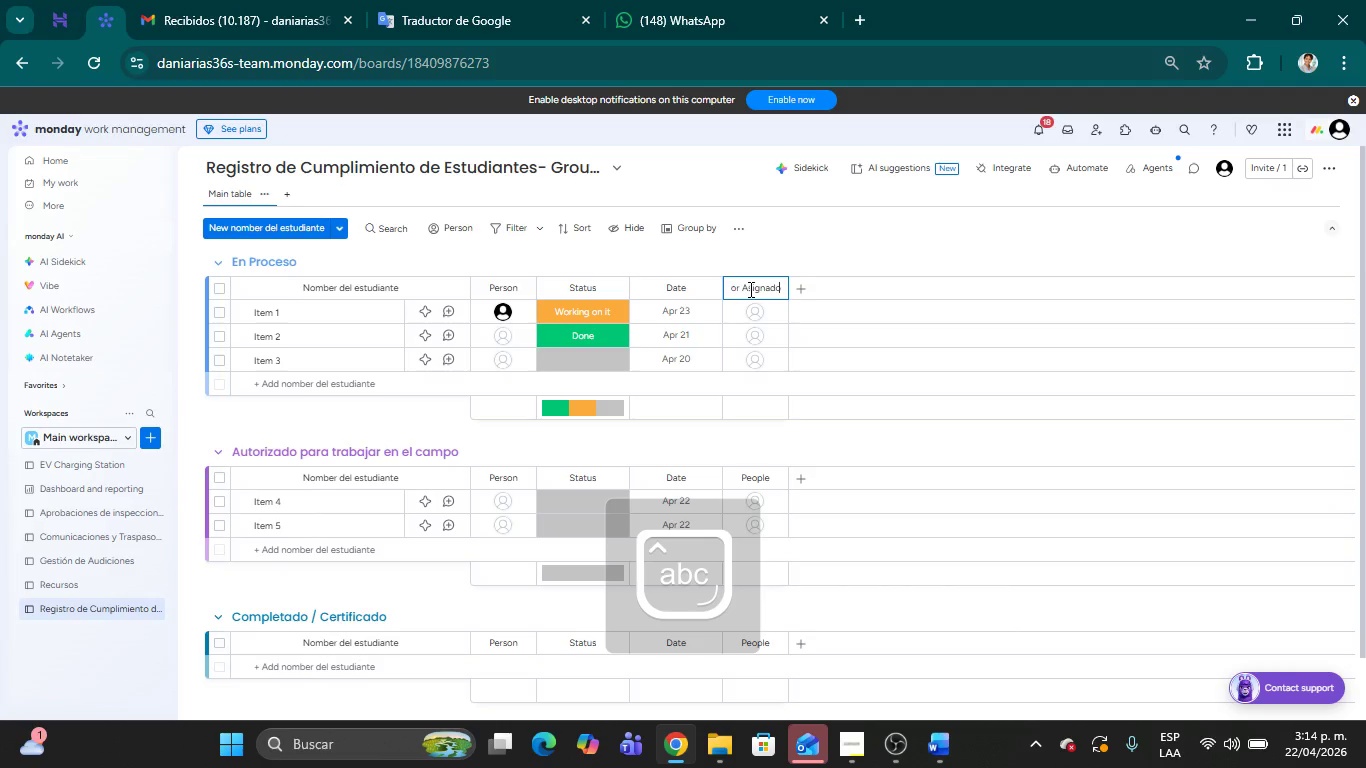 
left_click([807, 287])
 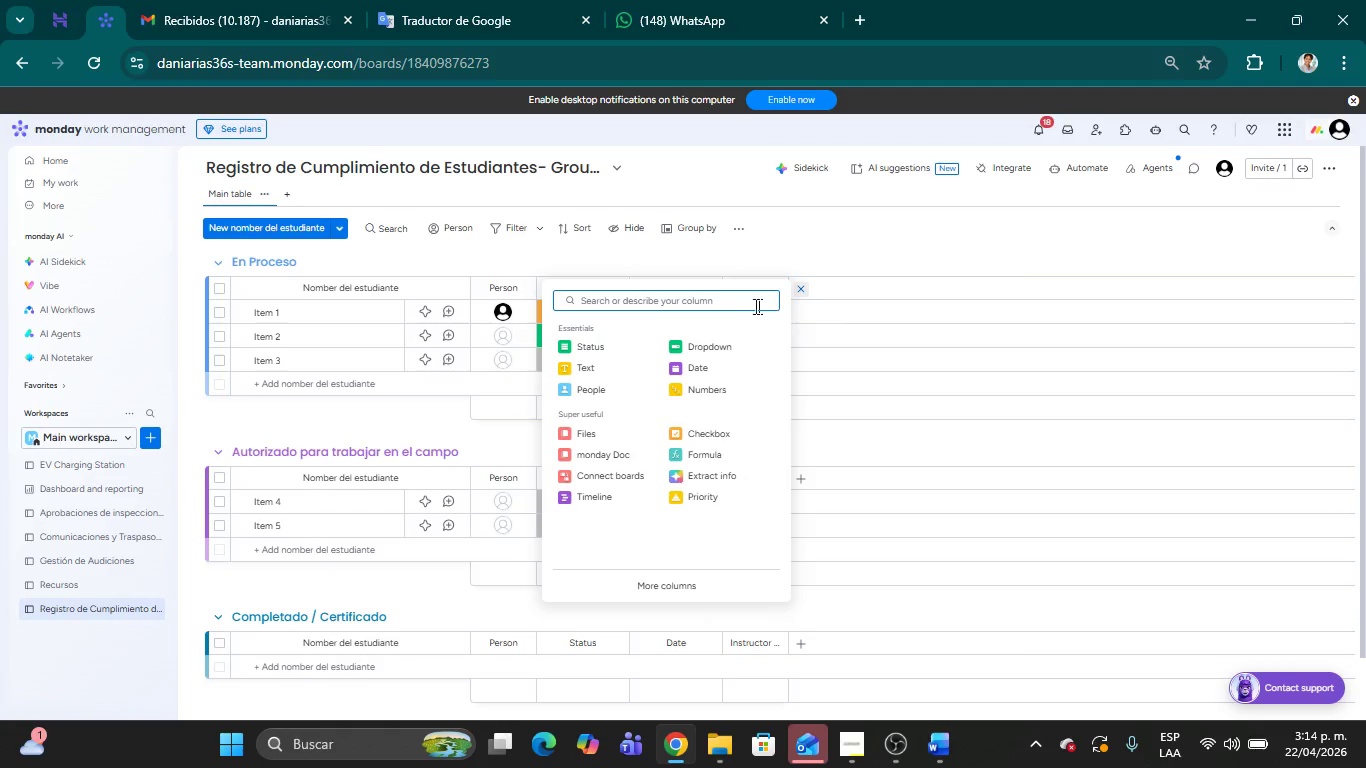 
wait(6.39)
 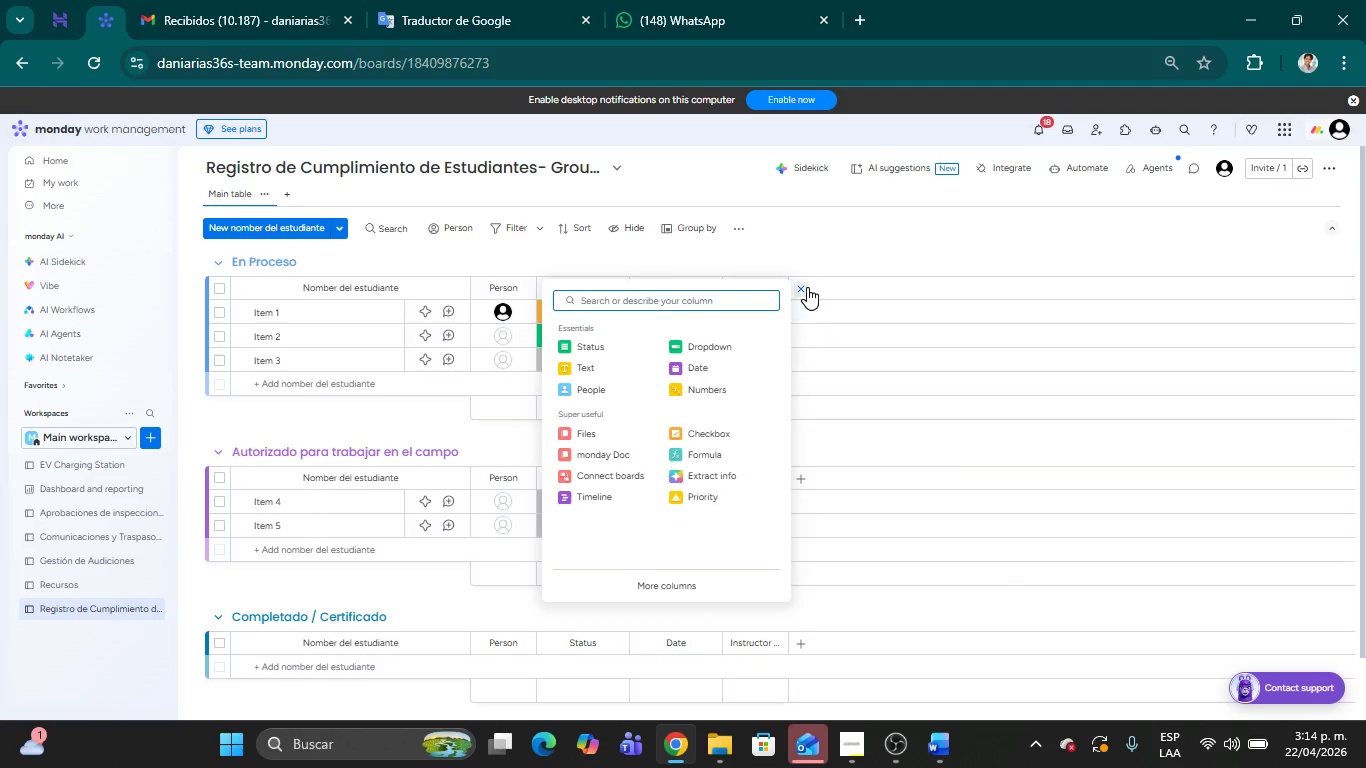 
left_click([696, 304])
 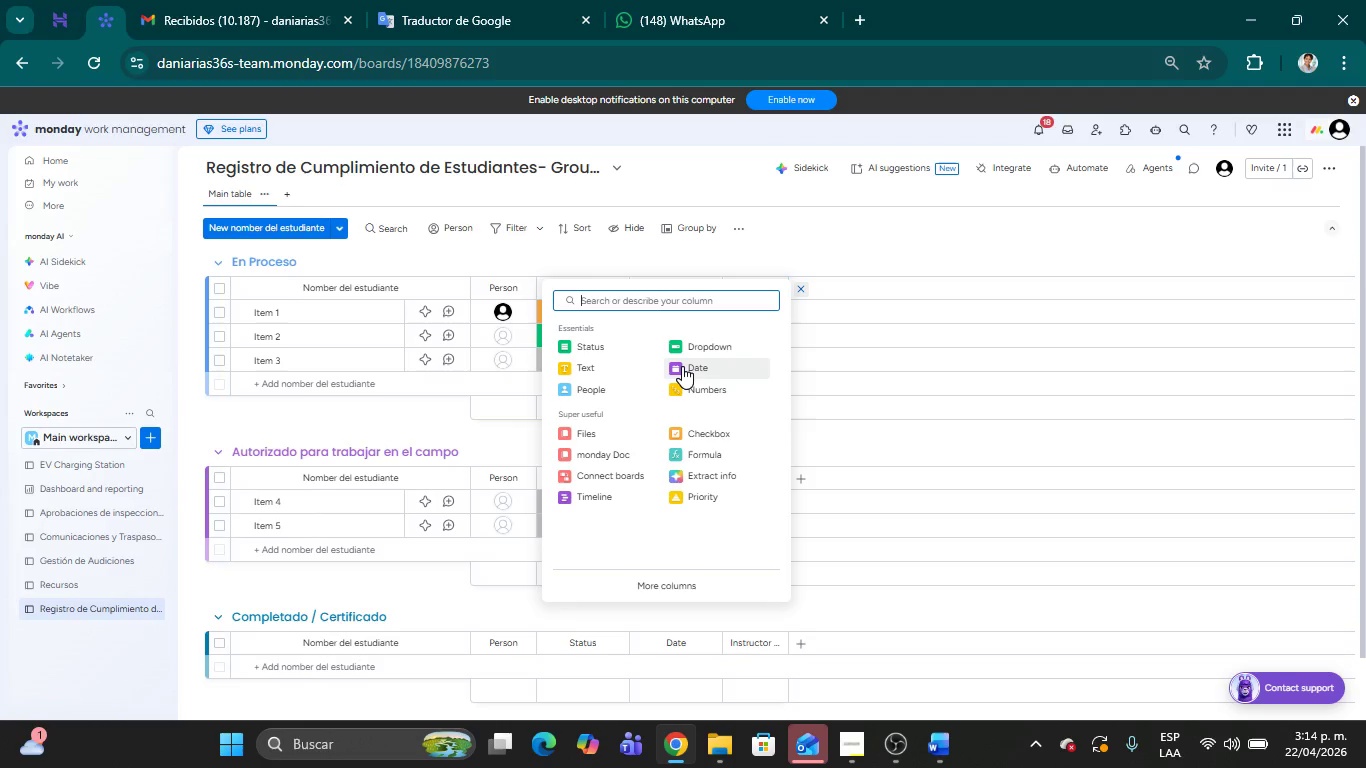 
left_click([682, 366])
 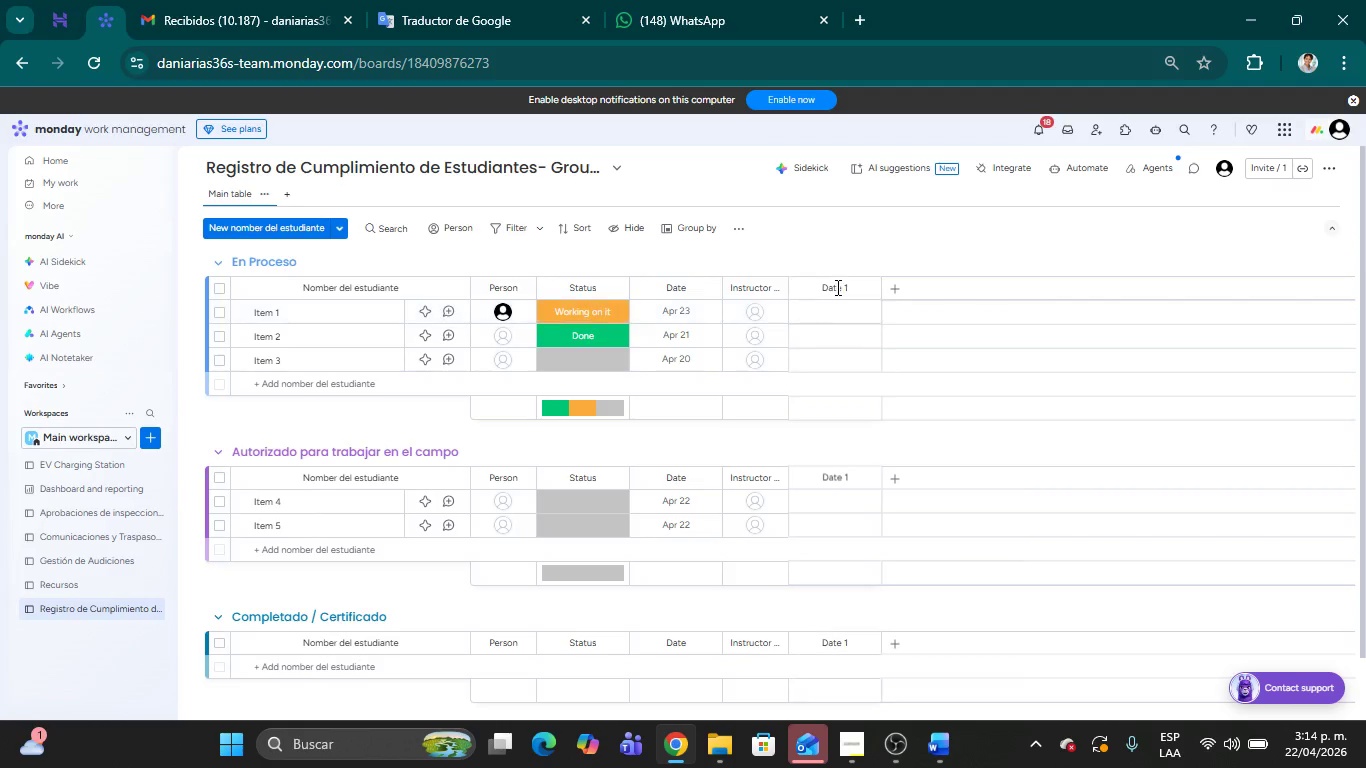 
double_click([836, 287])
 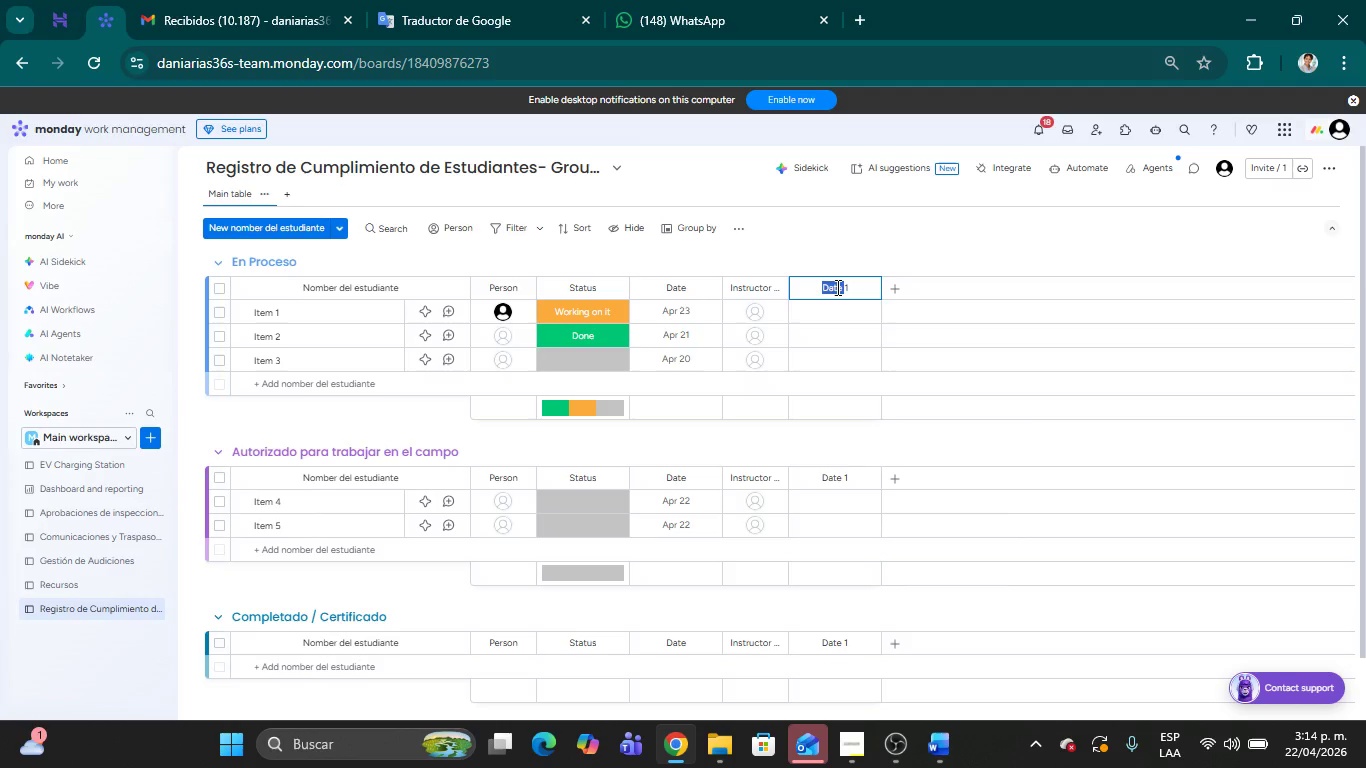 
type([Delete])
key(Backspace)
type([Delete]Fechas Ca)
key(Backspace)
type(lacve)
key(Backspace)
key(Backspace)
key(Backspace)
type(ve)
 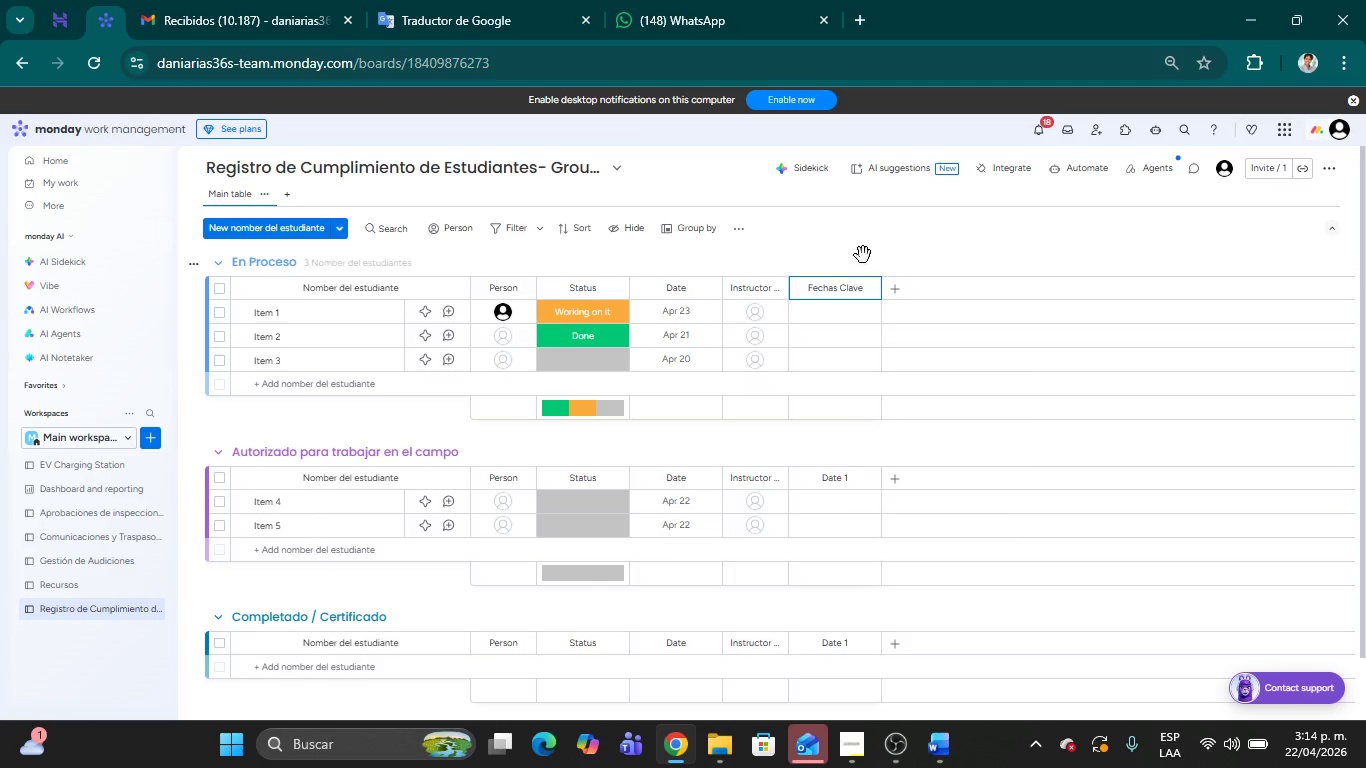 
left_click([863, 255])
 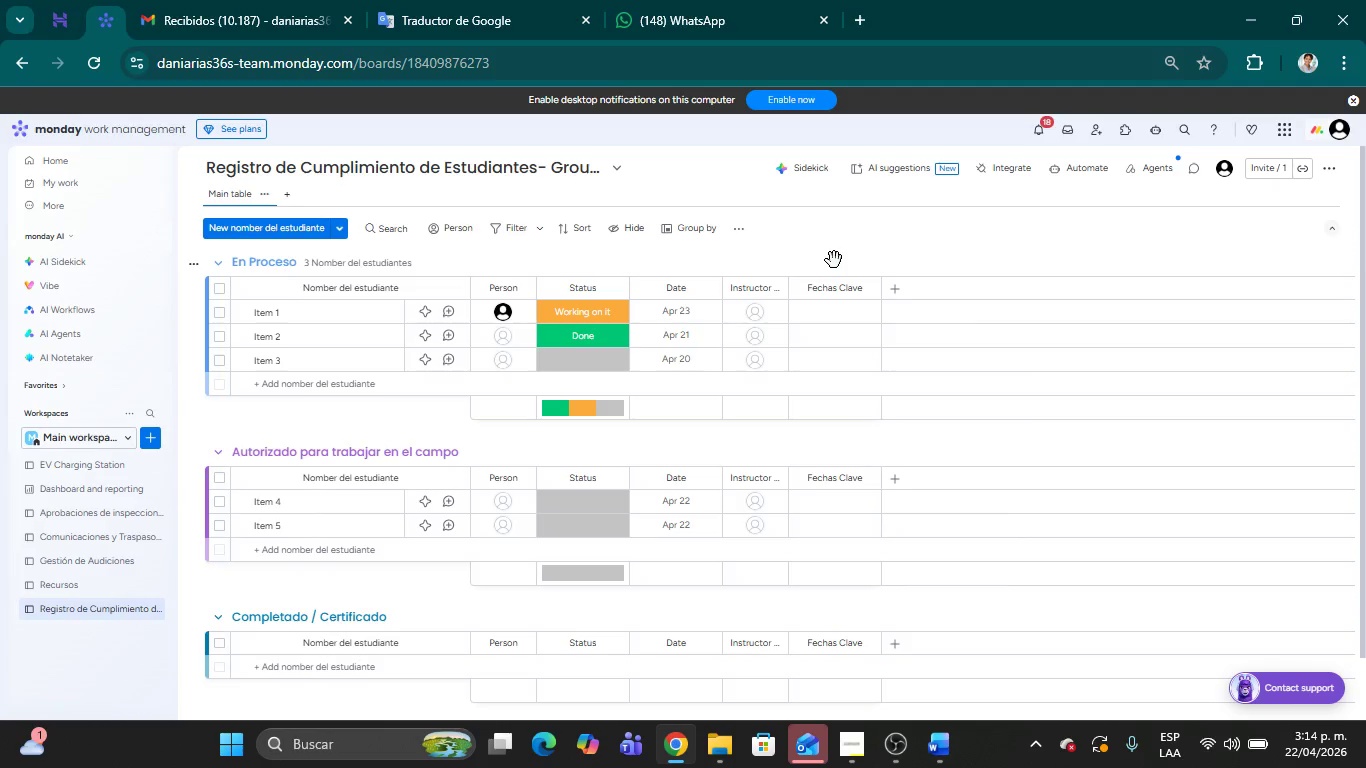 
wait(21.14)
 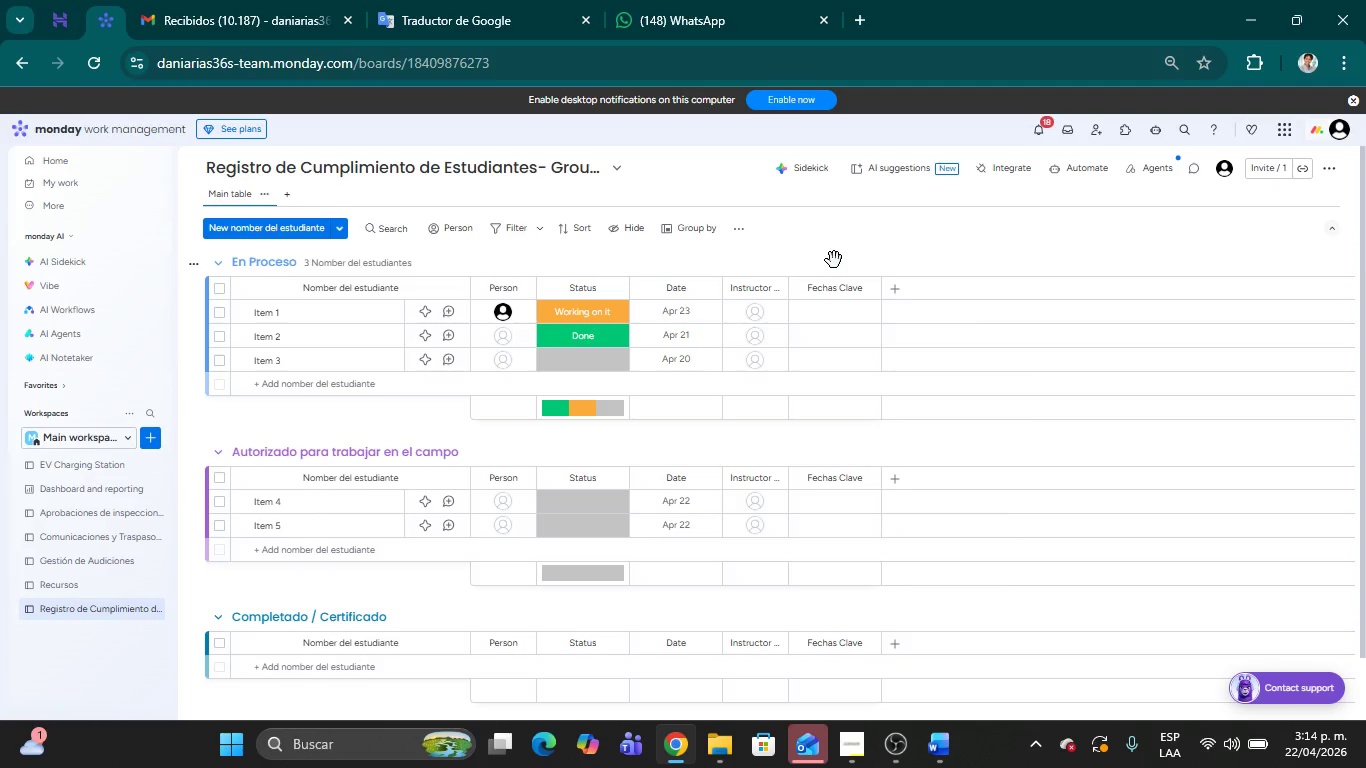 
left_click([893, 285])
 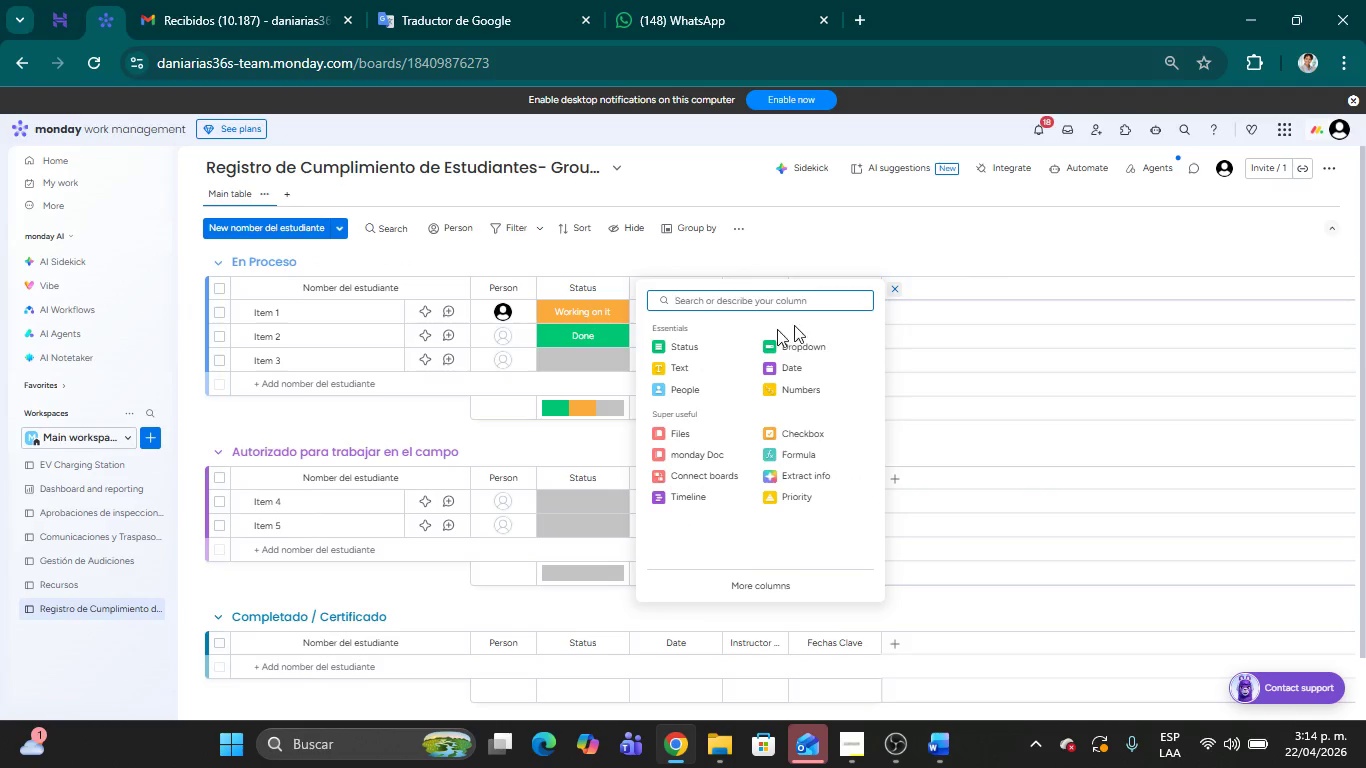 
left_click([688, 342])
 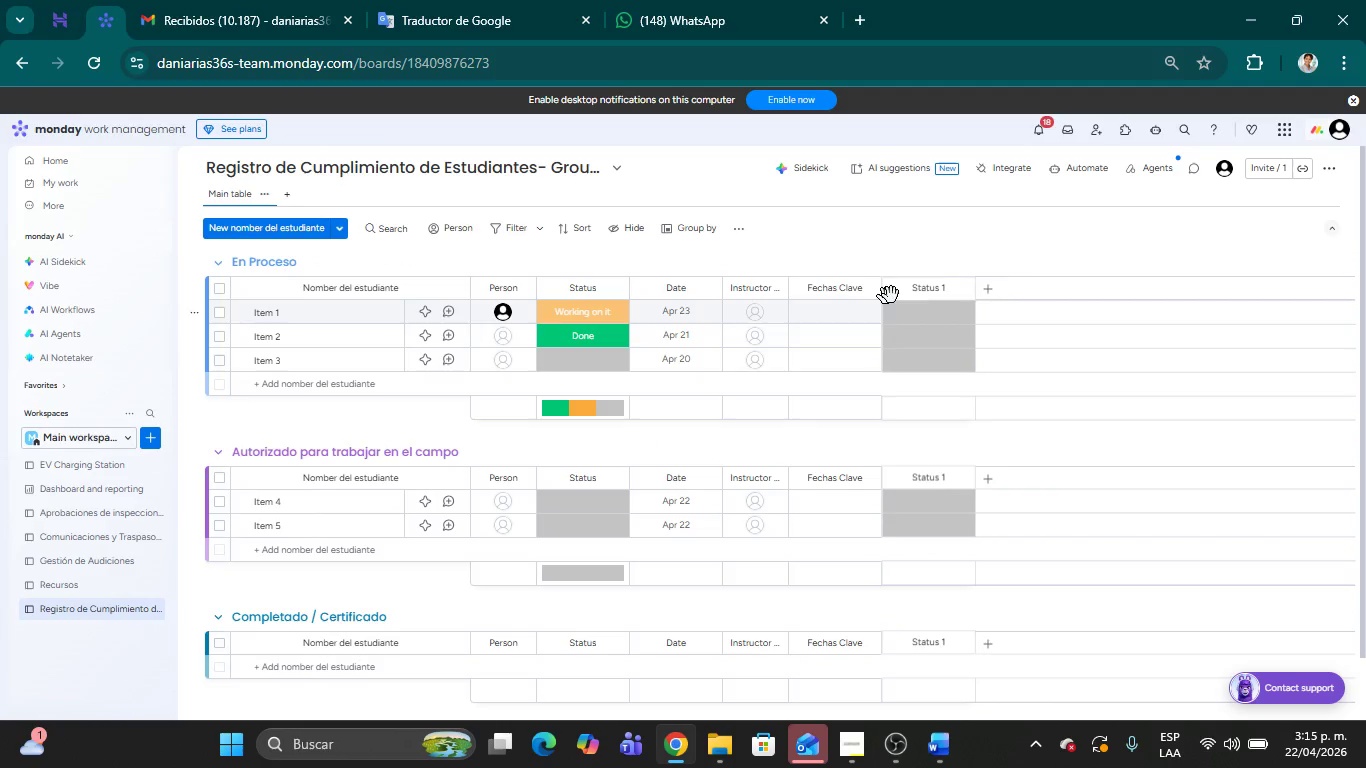 
double_click([911, 288])
 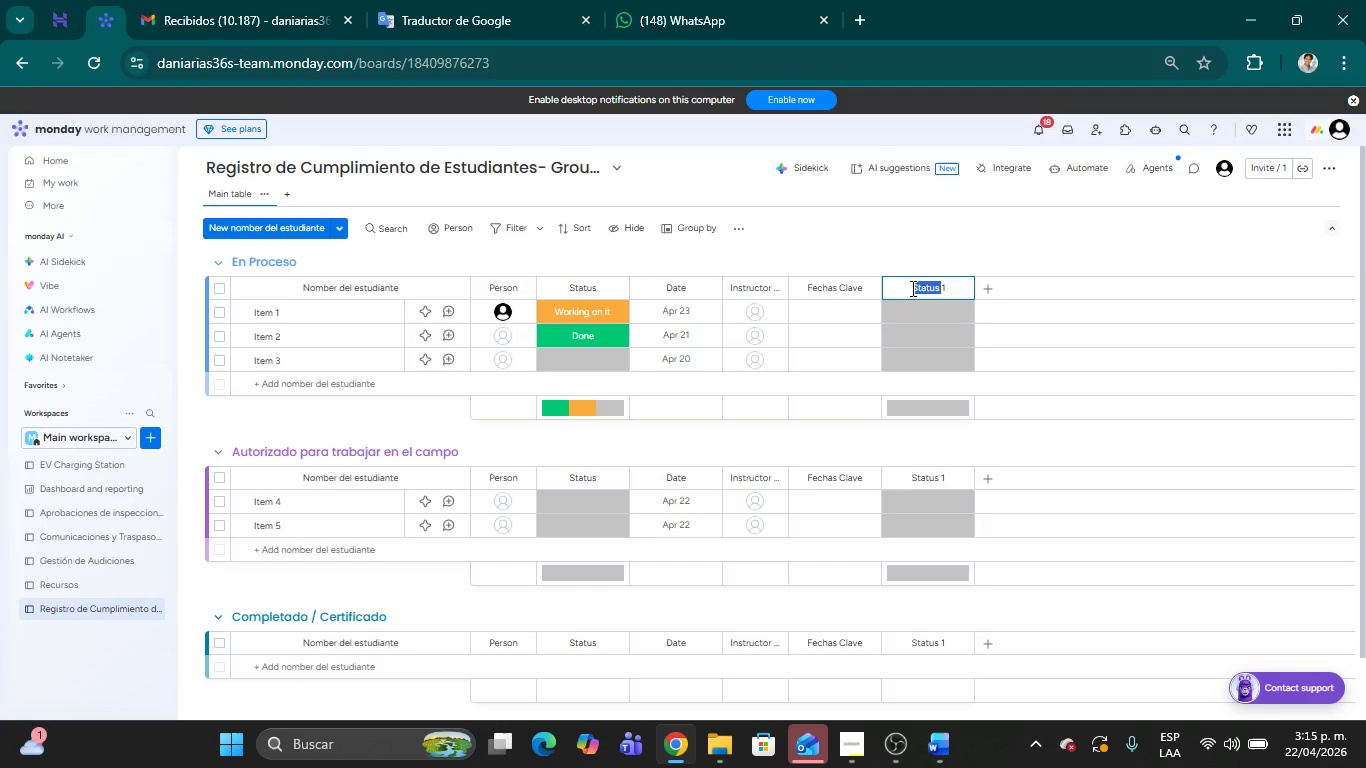 
key(Backspace)
type([Delete]Certificado M;edico)
 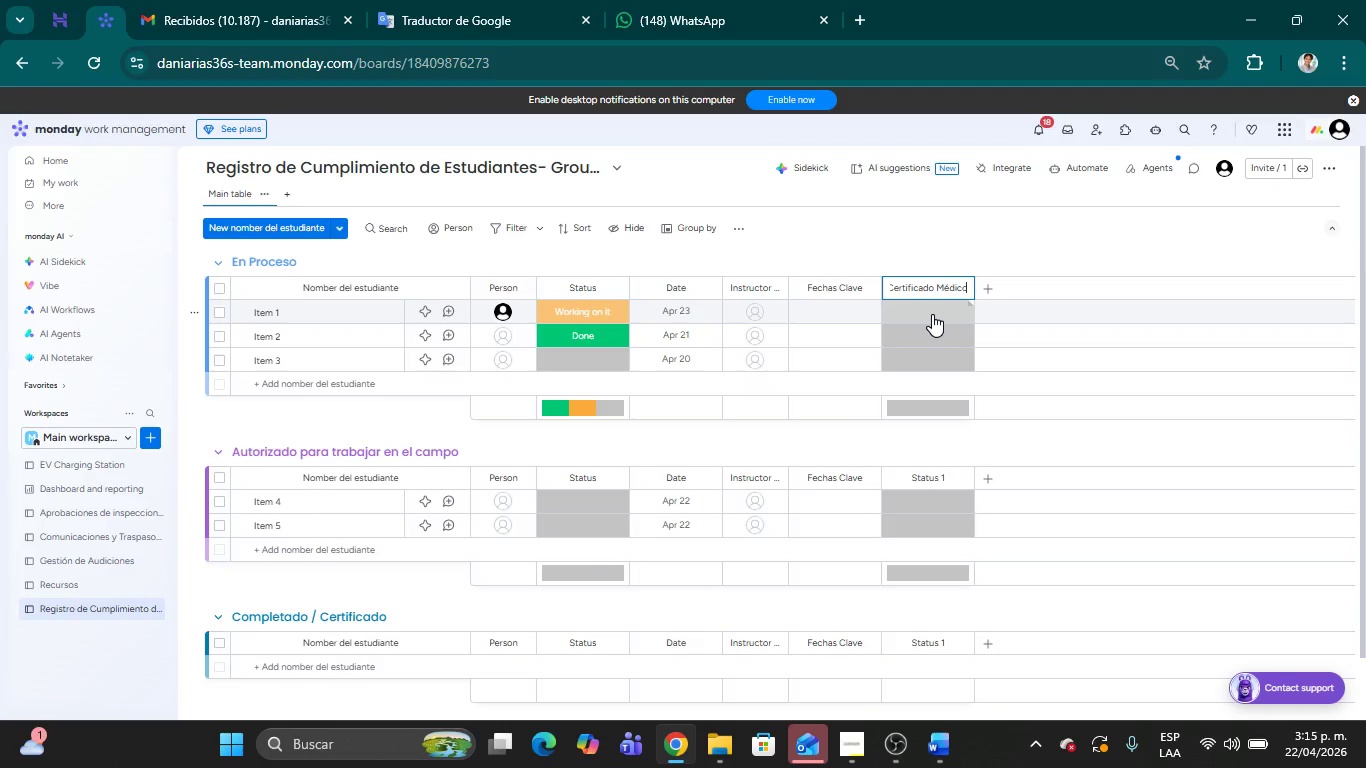 
wait(6.12)
 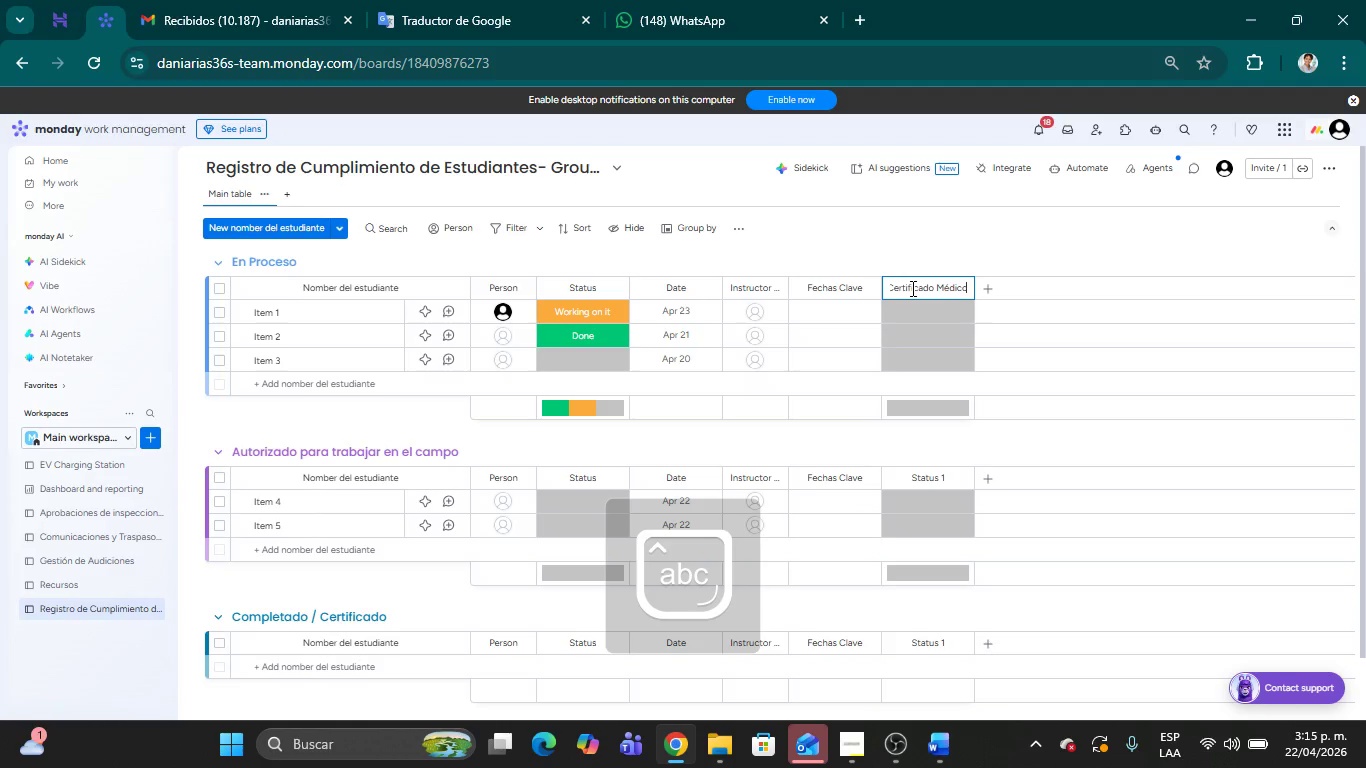 
left_click([932, 314])
 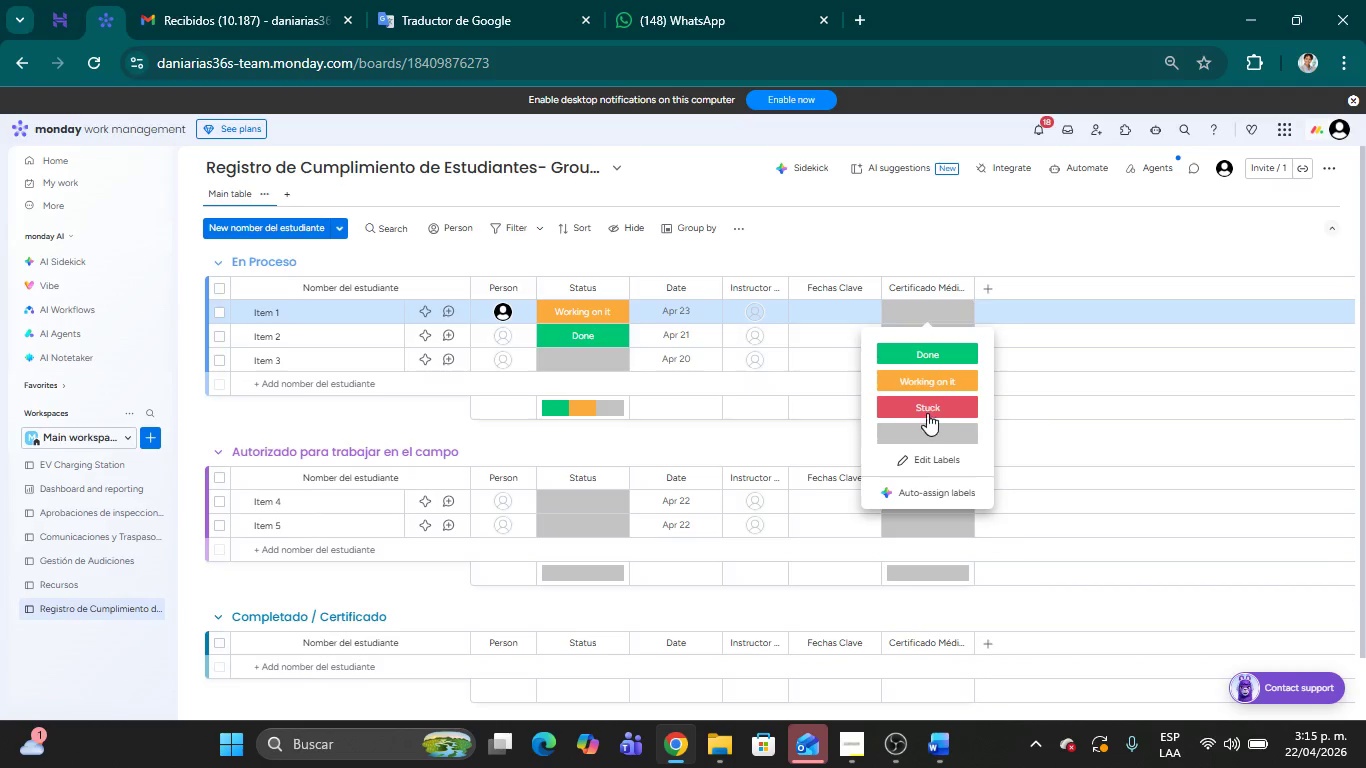 
left_click([919, 433])
 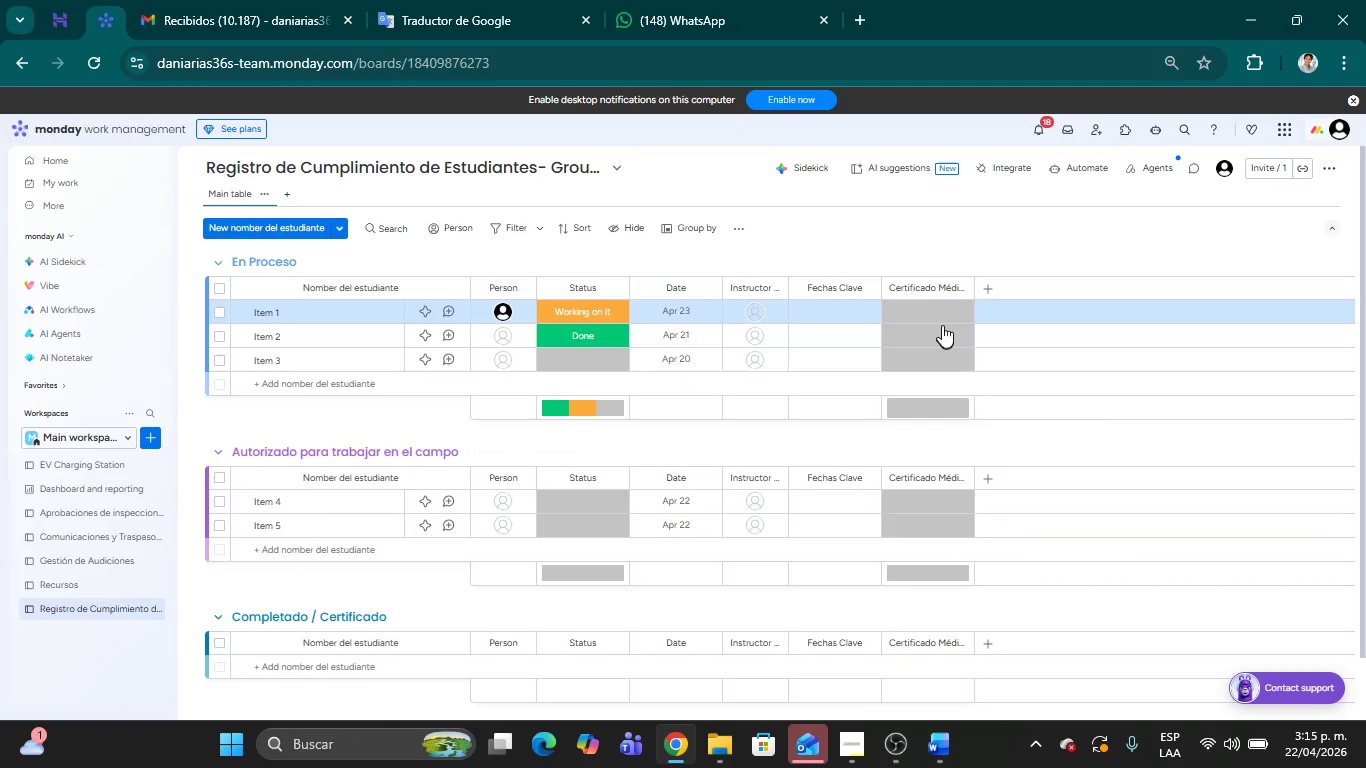 
left_click([929, 314])
 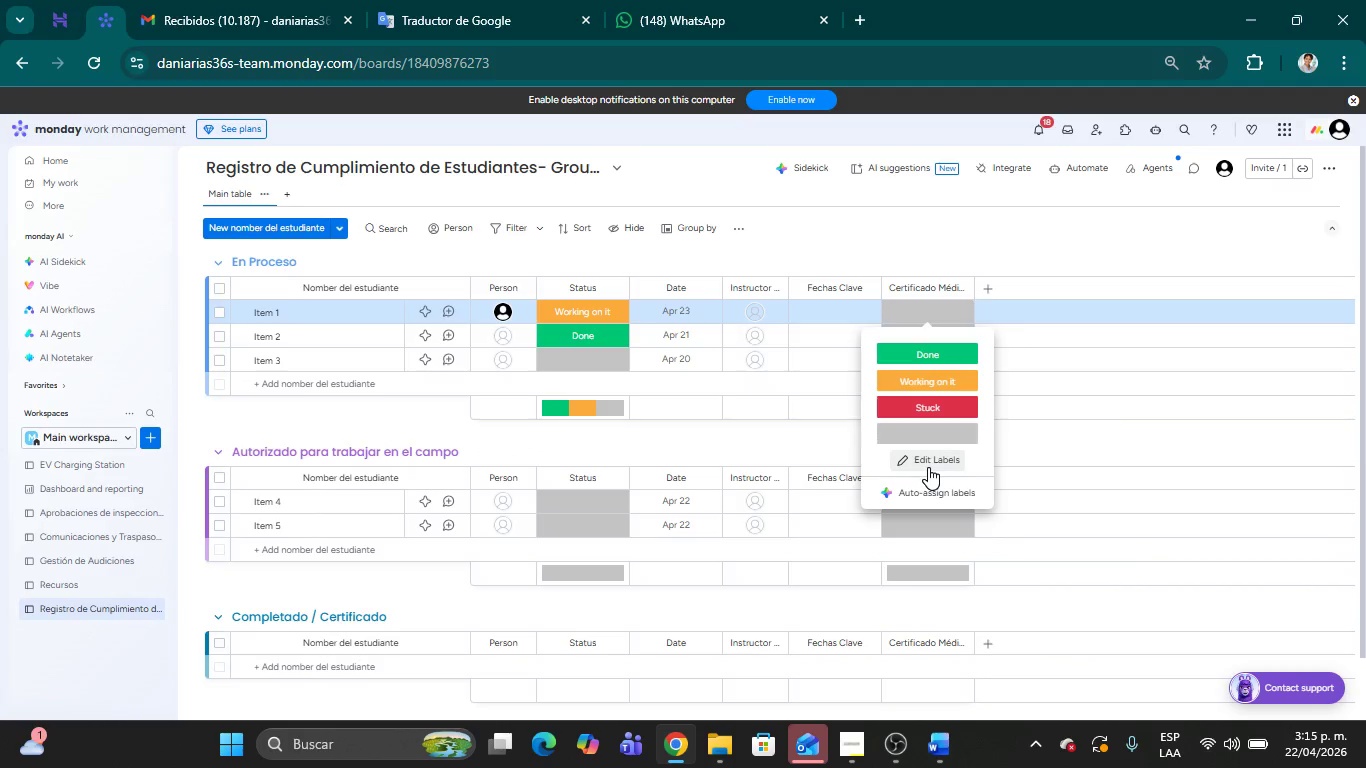 
left_click([923, 456])
 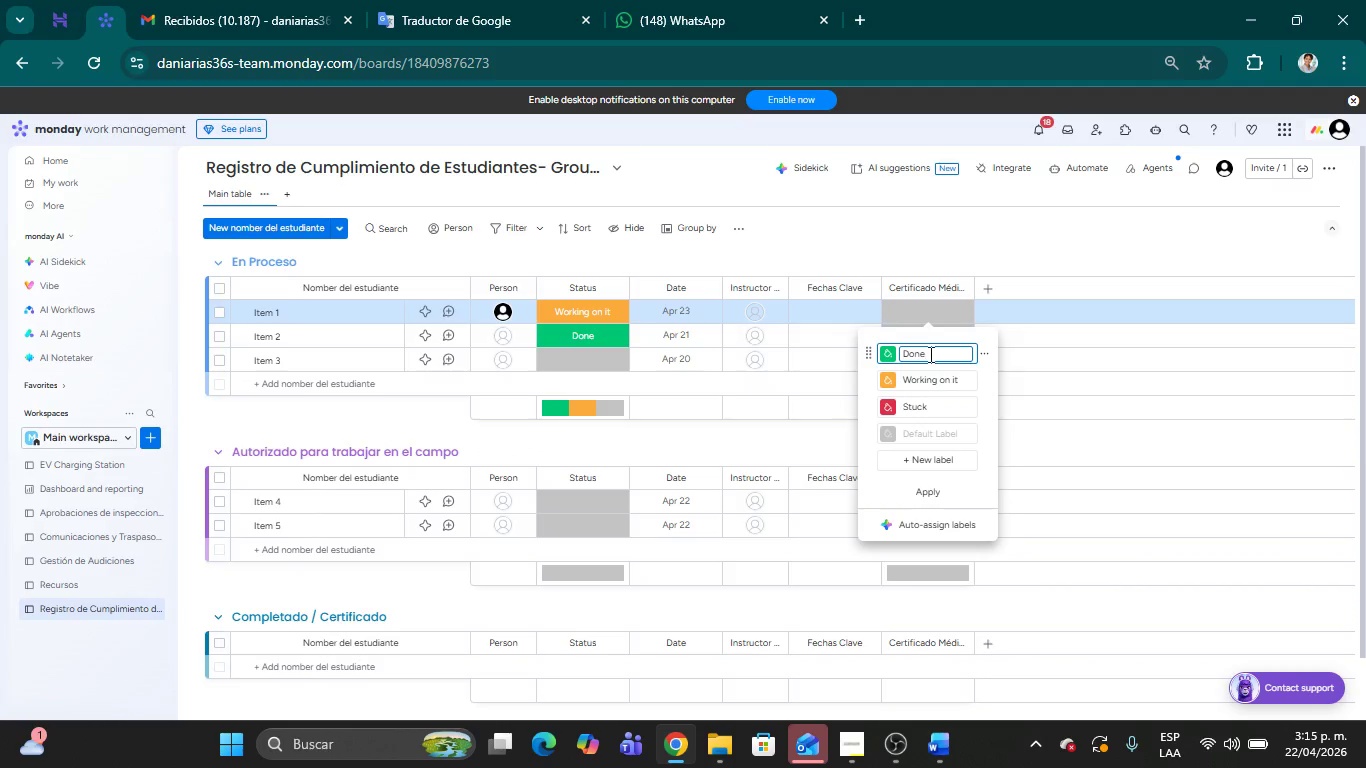 
left_click([929, 354])
 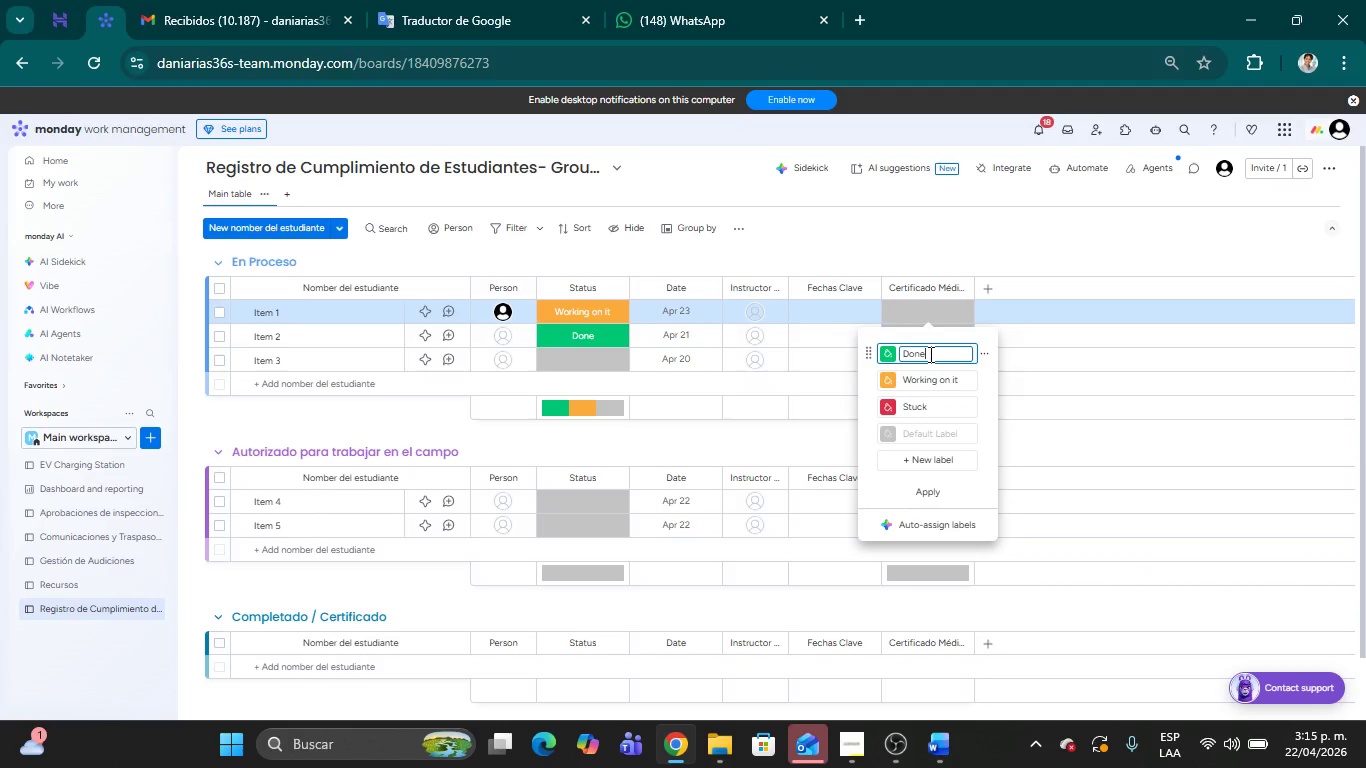 
key(Backspace)
 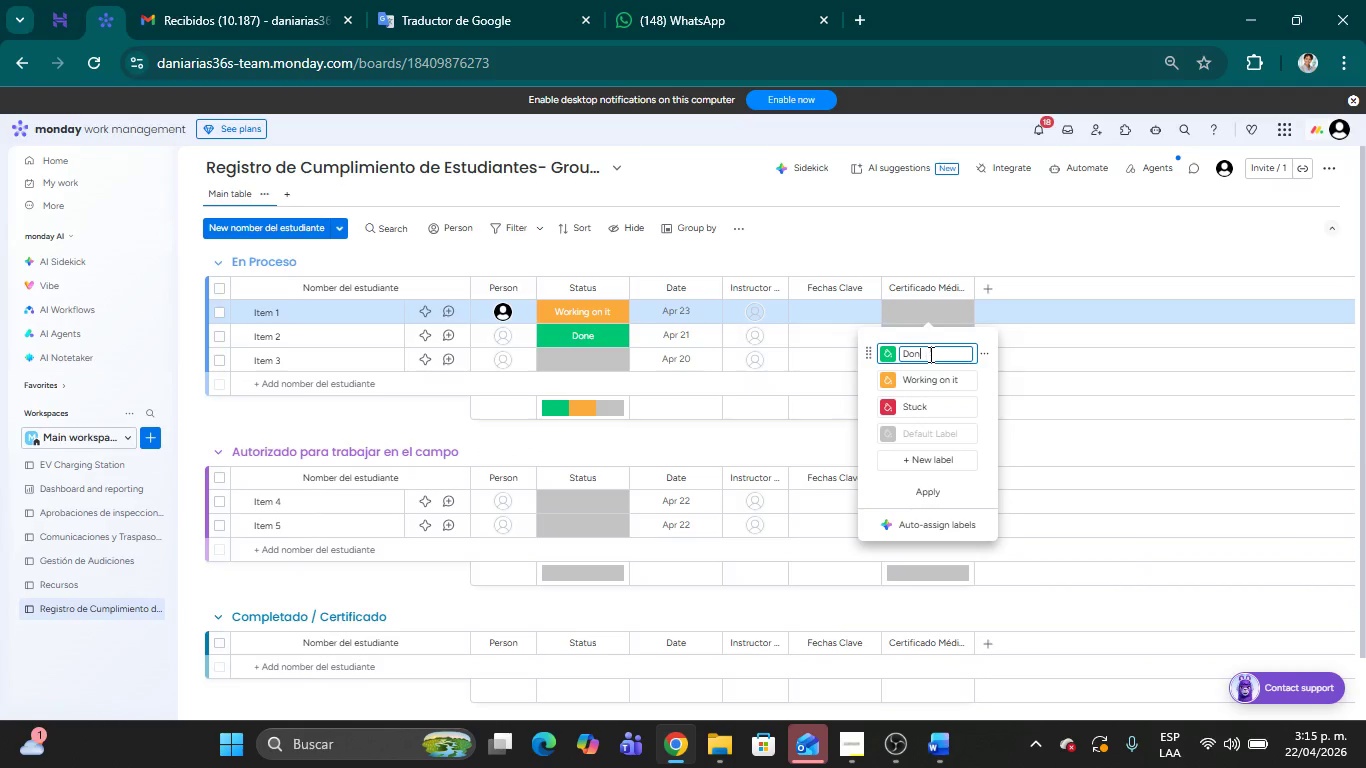 
key(Backspace)
 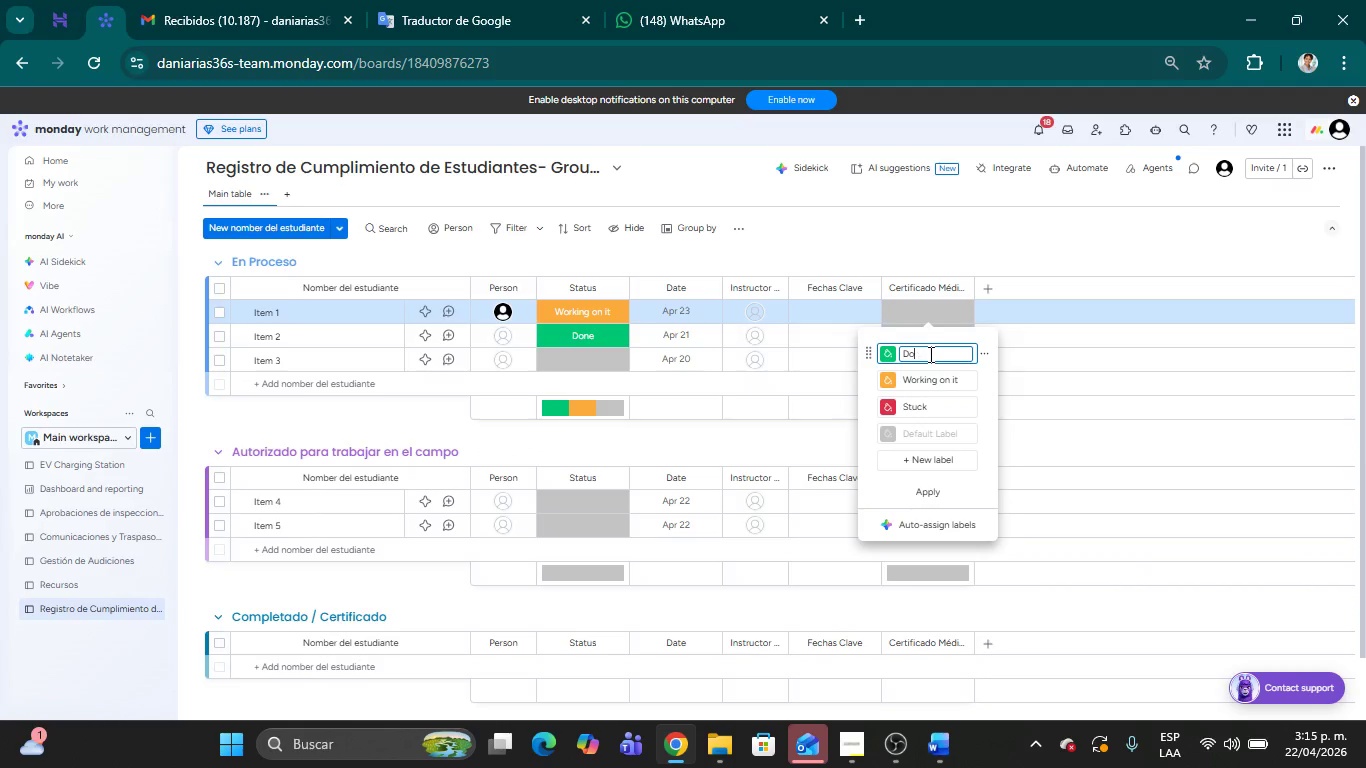 
key(Backspace)
 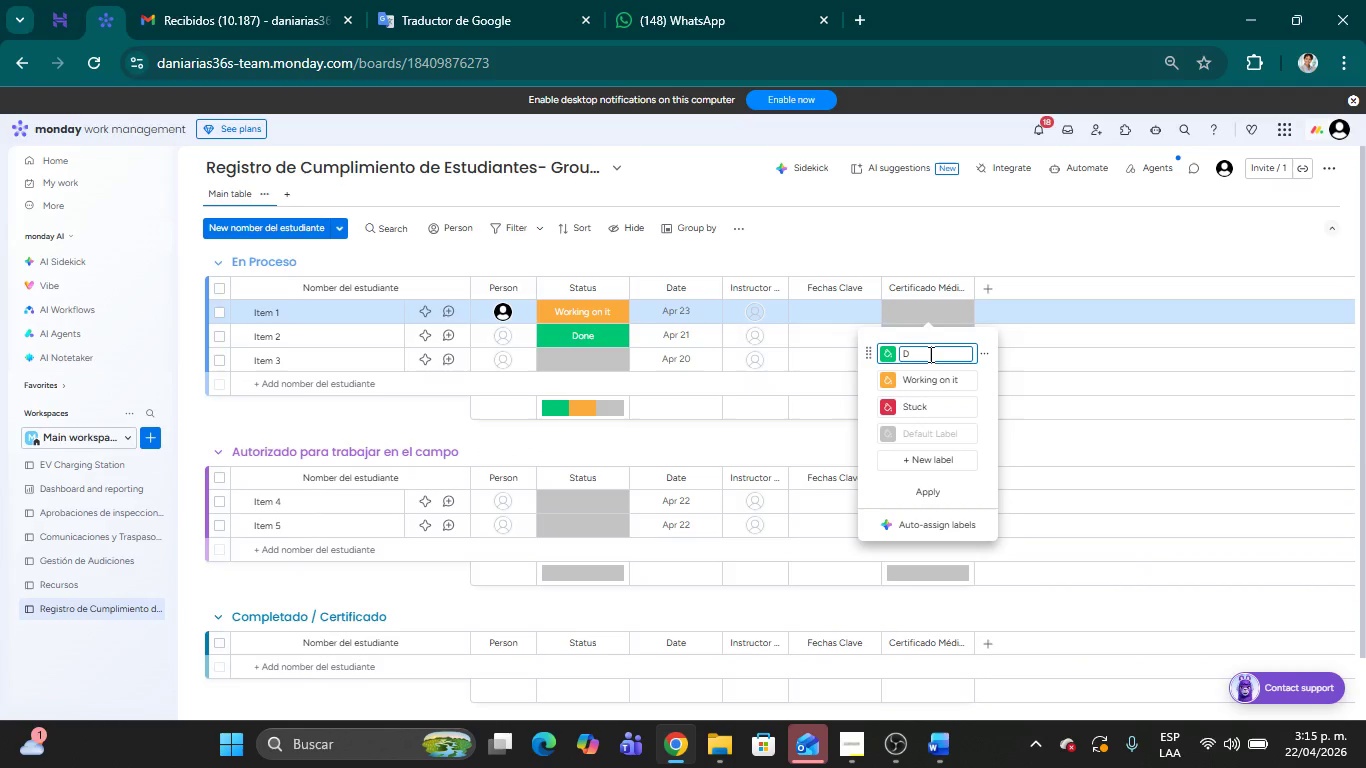 
key(Backspace)
 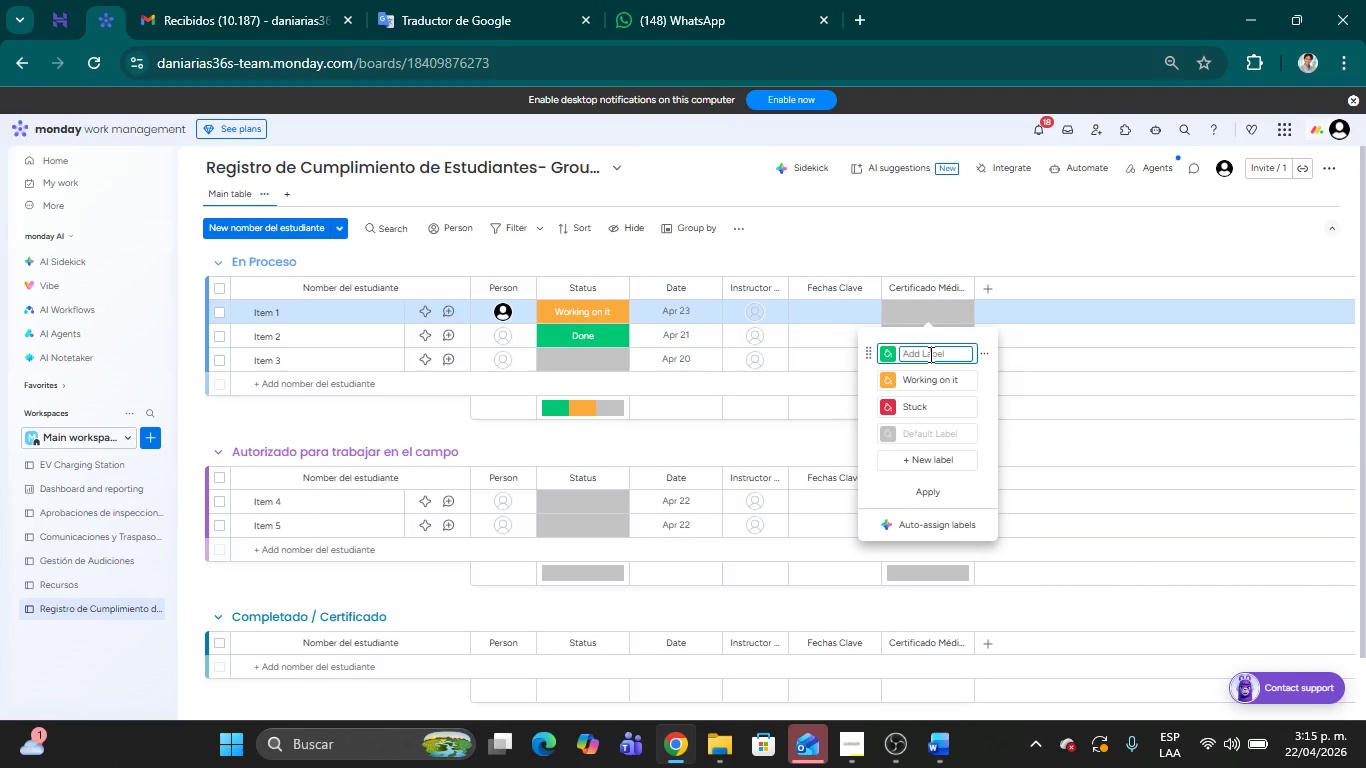 
key(Backspace)
 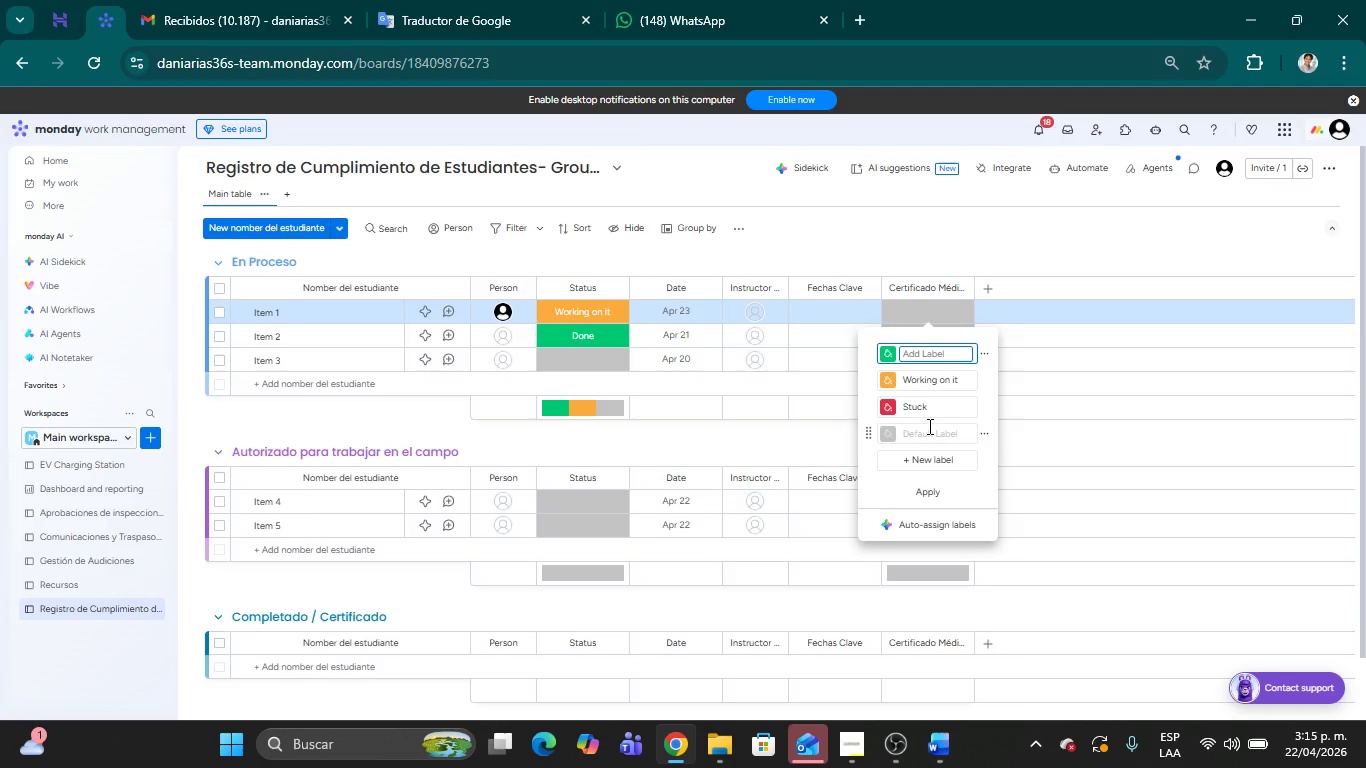 
left_click([927, 428])
 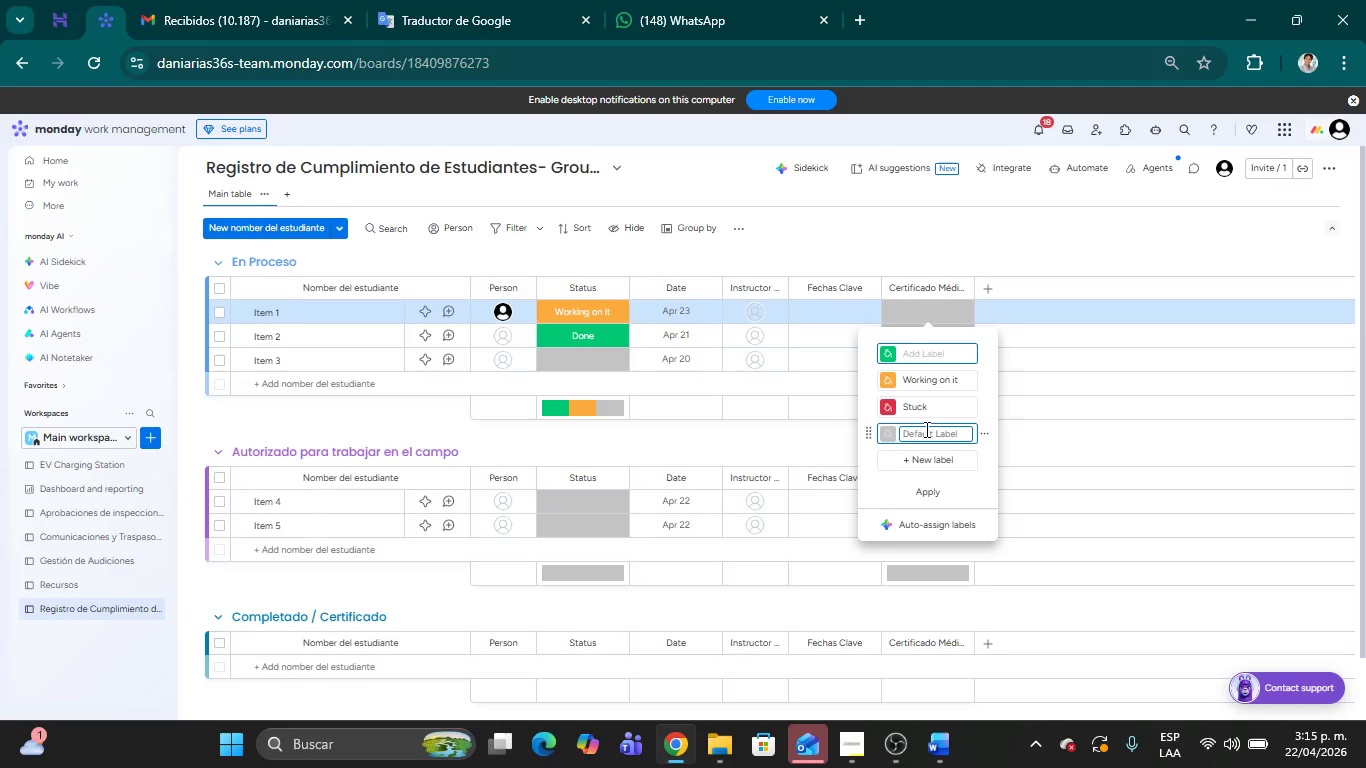 
type(Pendiente)
 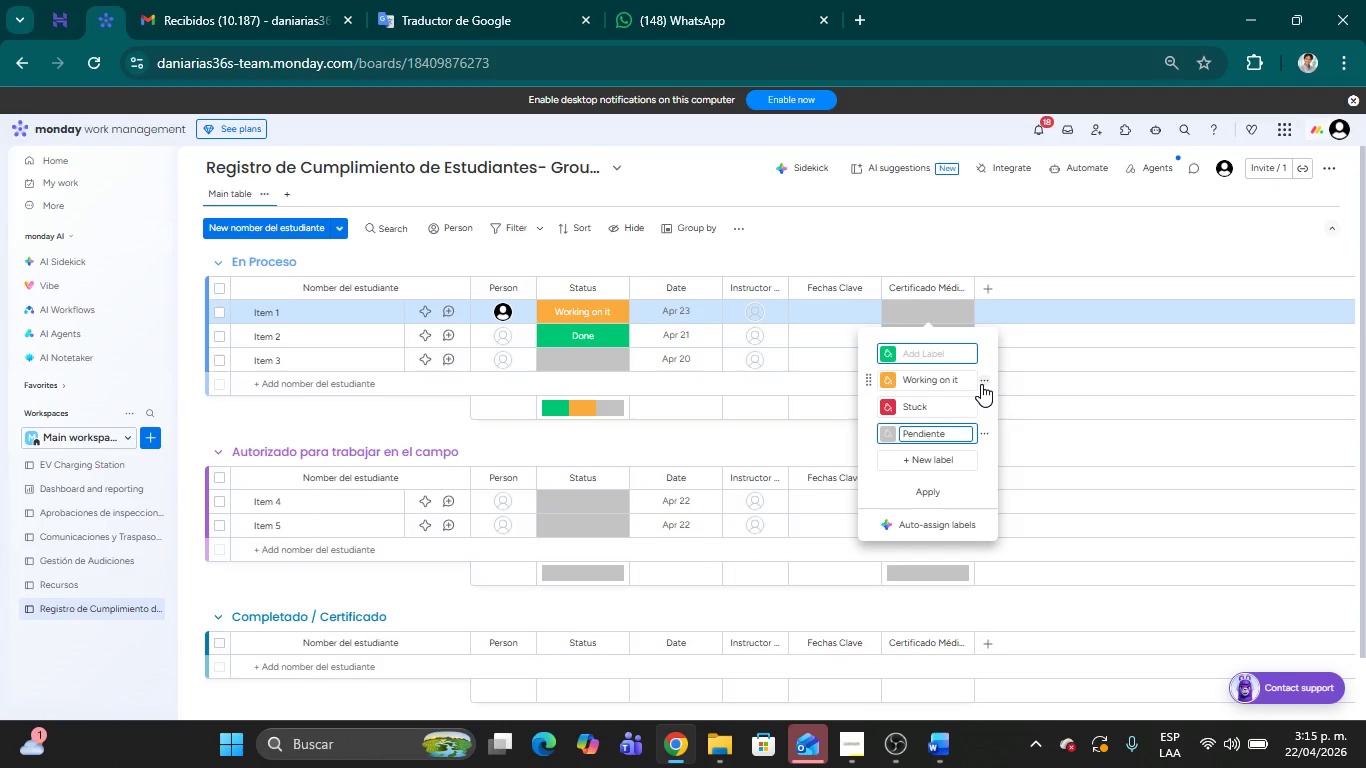 
left_click([932, 359])
 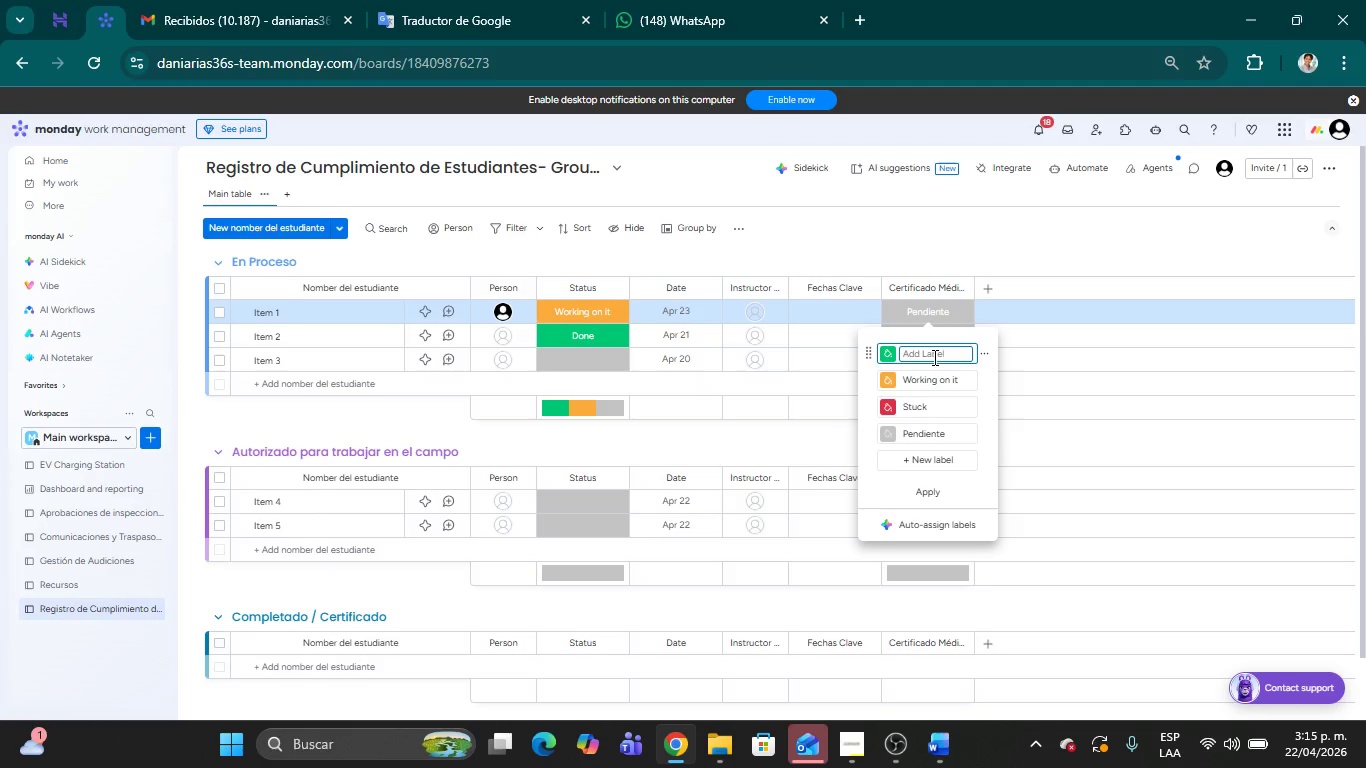 
type(Recibido)
 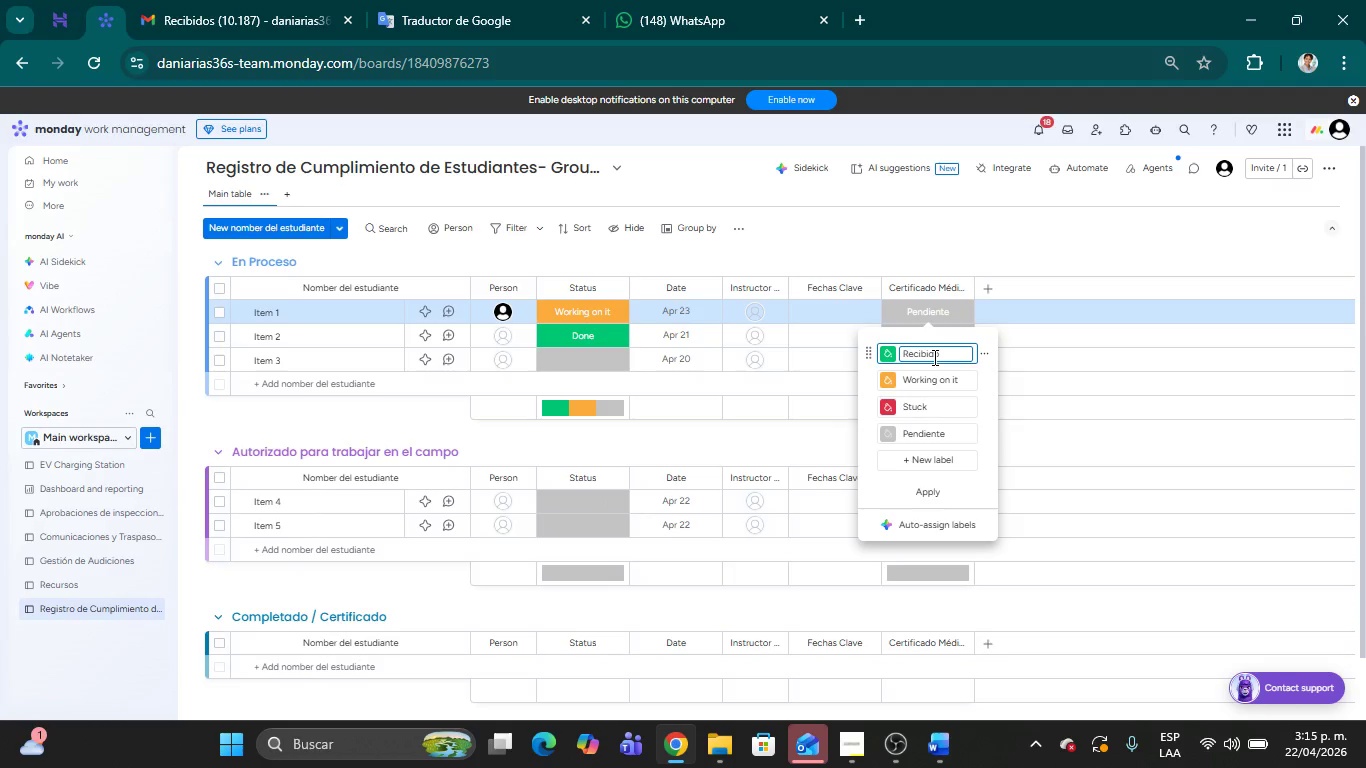 
wait(5.39)
 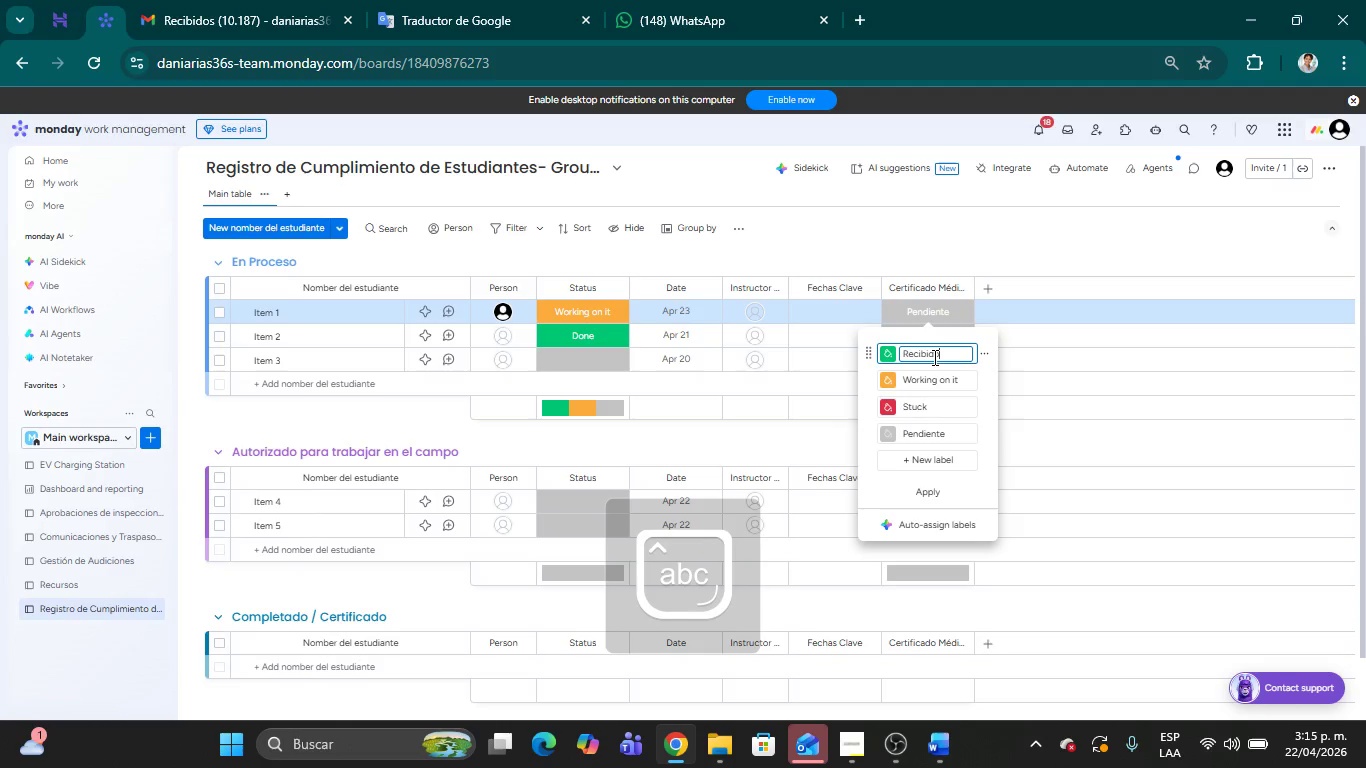 
left_click([913, 404])
 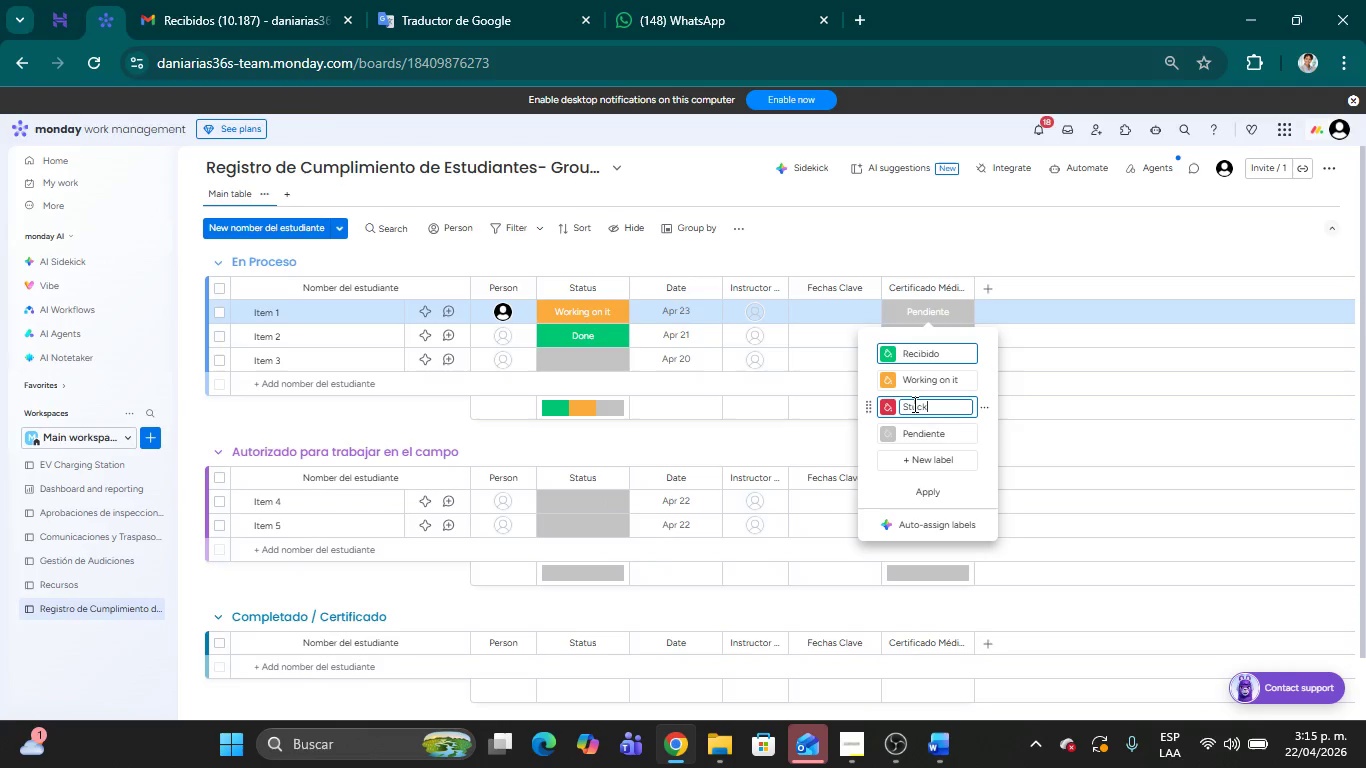 
key(Backspace)
key(Backspace)
key(Backspace)
key(Backspace)
key(Backspace)
key(Backspace)
type(Problema detectado)
 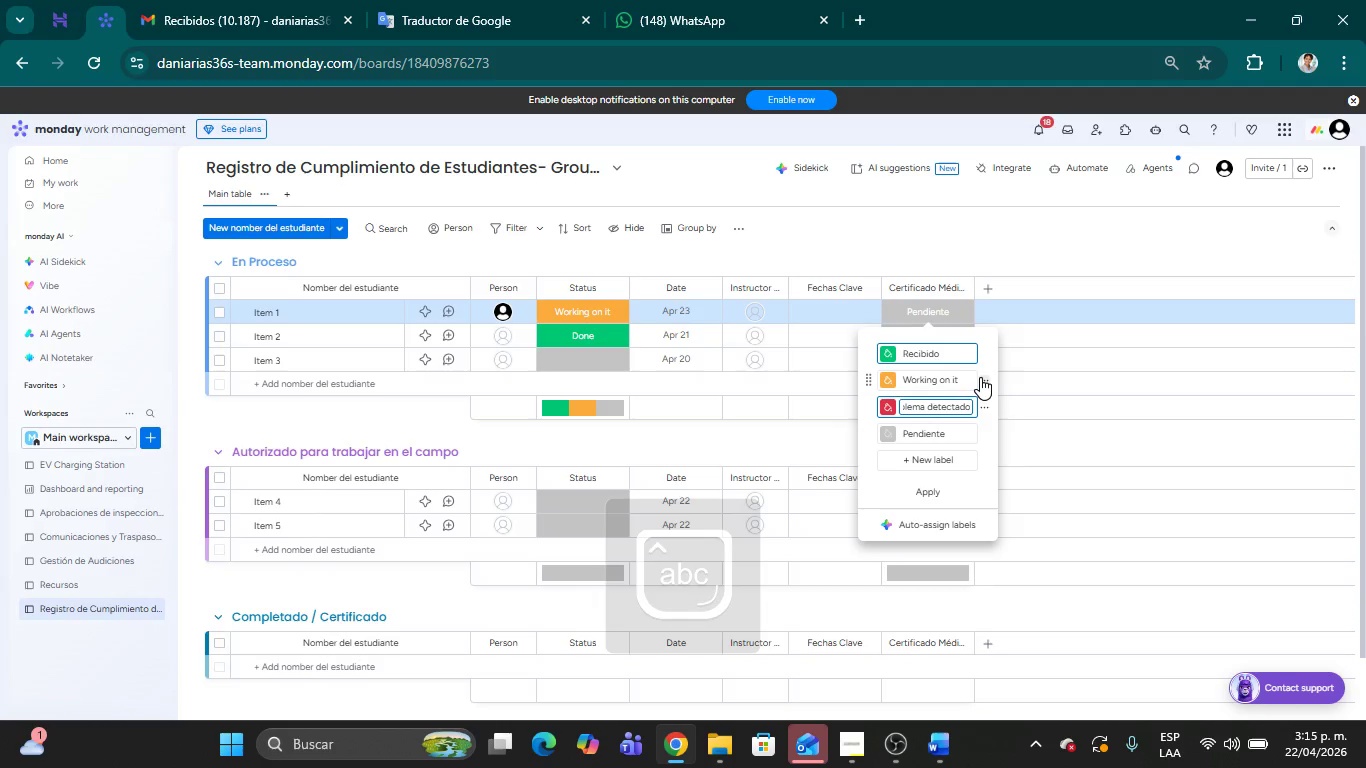 
left_click([982, 377])
 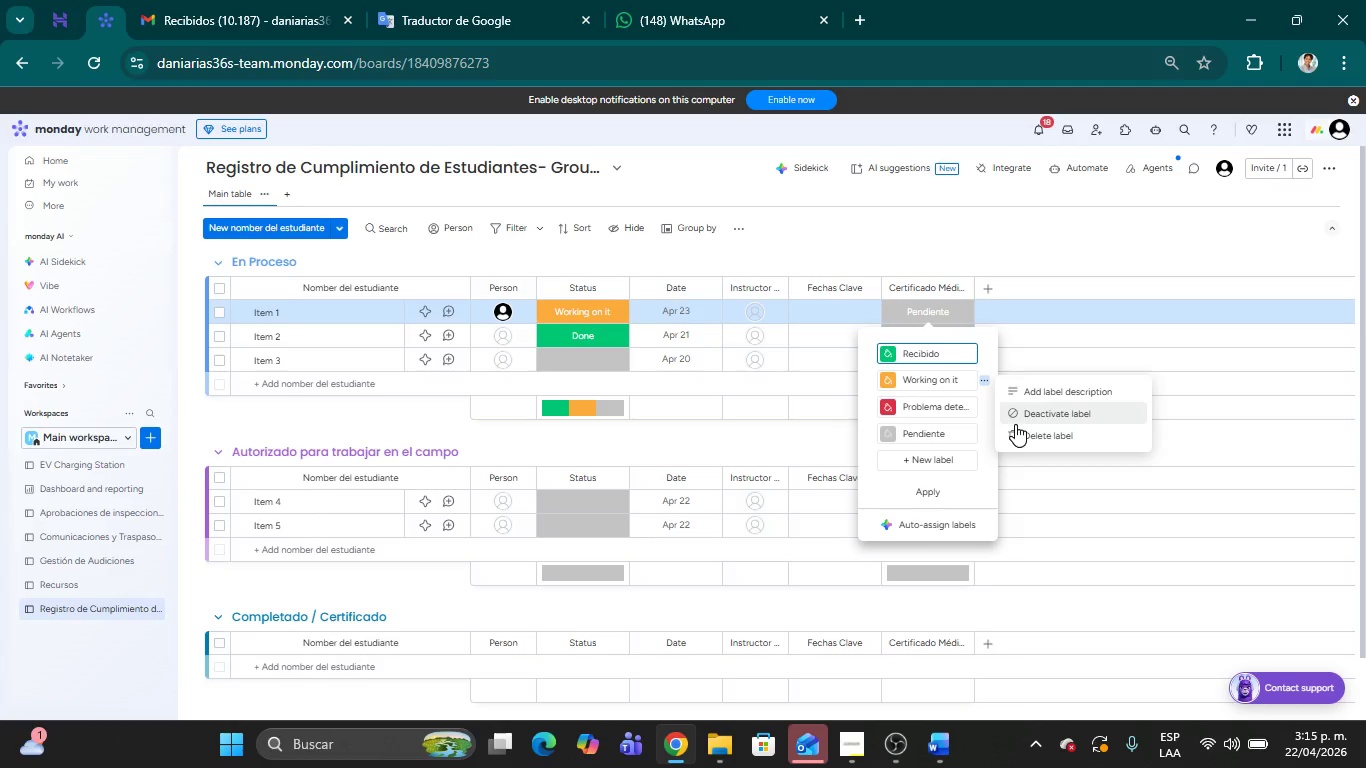 
left_click([1017, 430])
 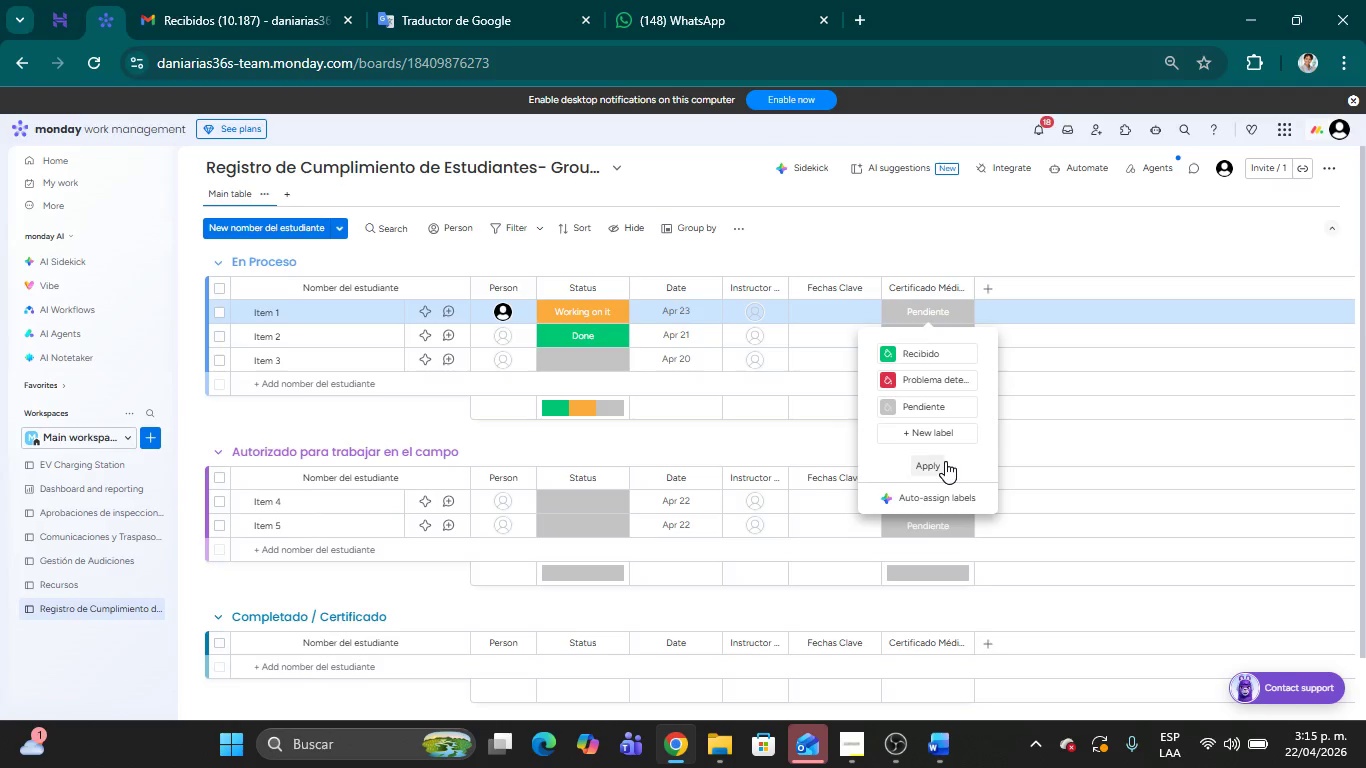 
left_click([945, 461])
 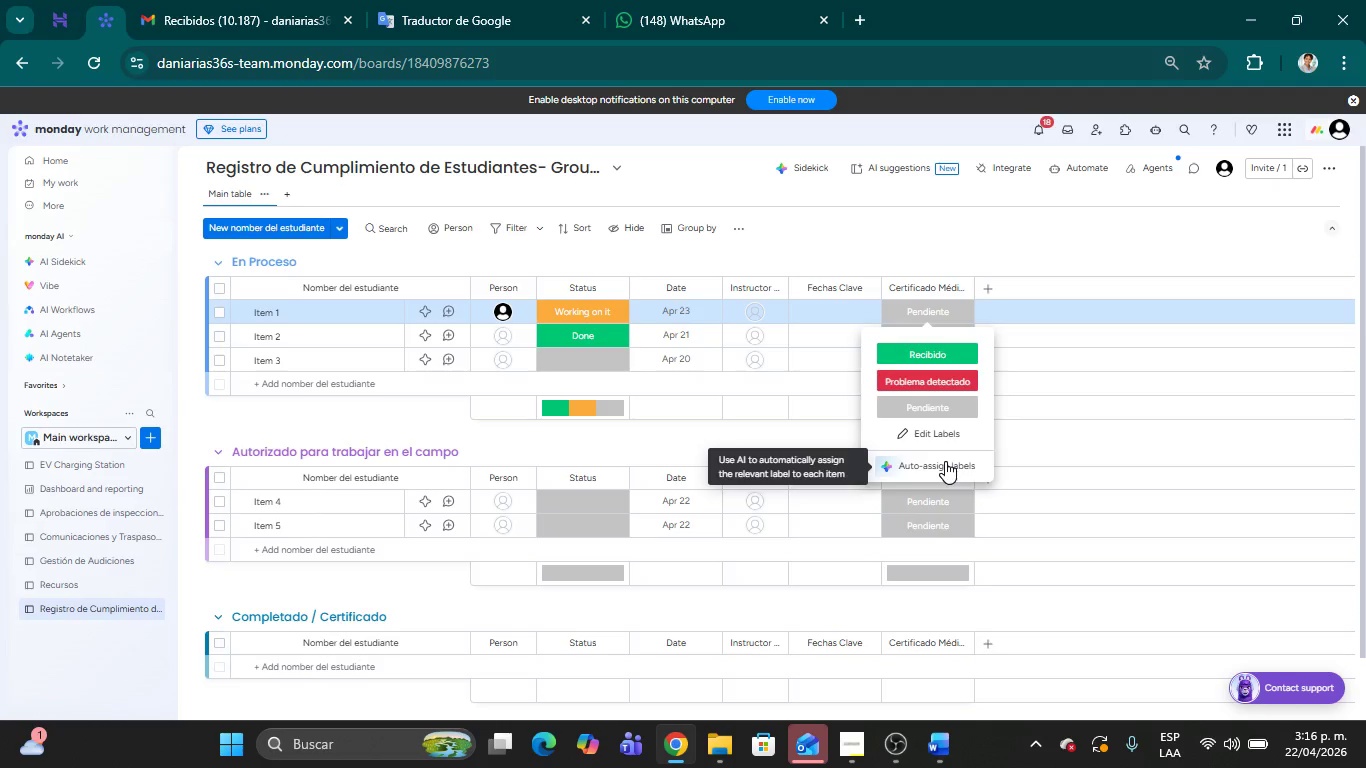 
wait(7.5)
 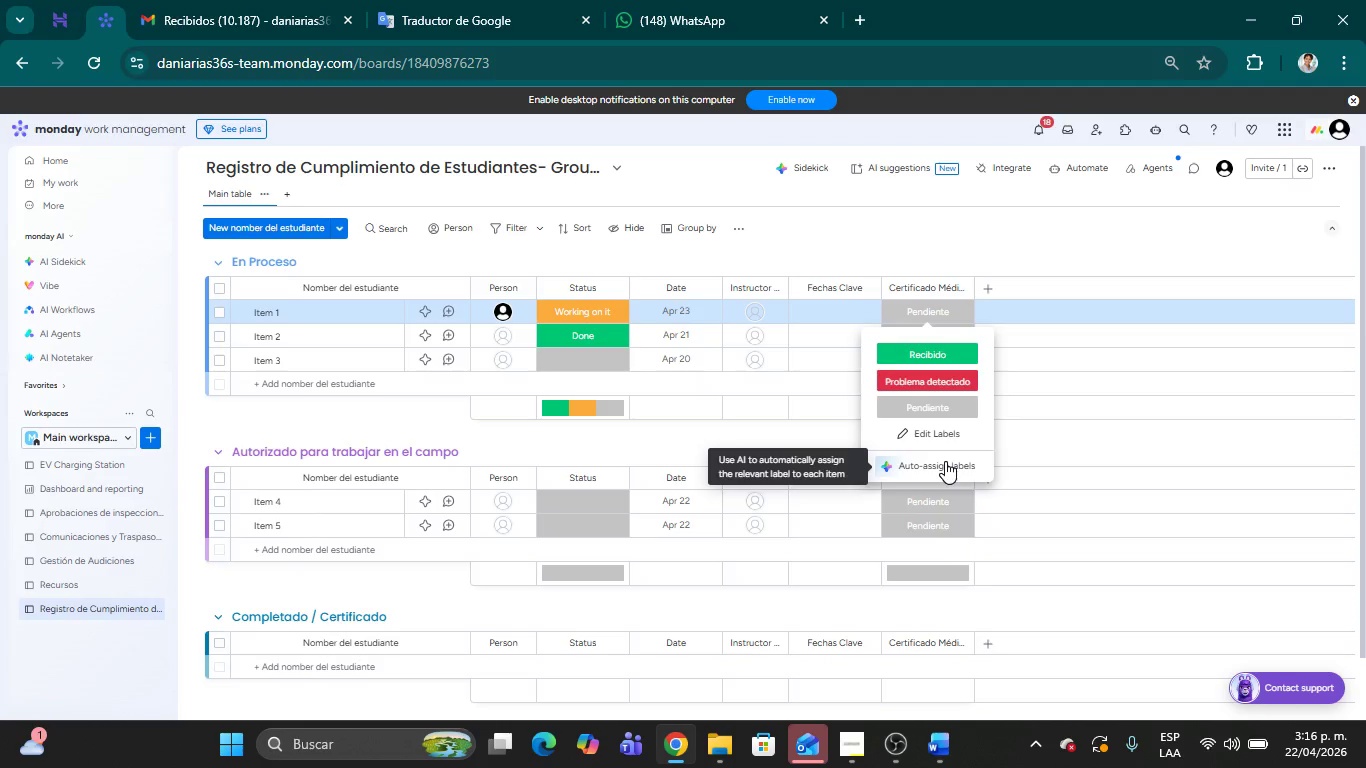 
left_click([984, 290])
 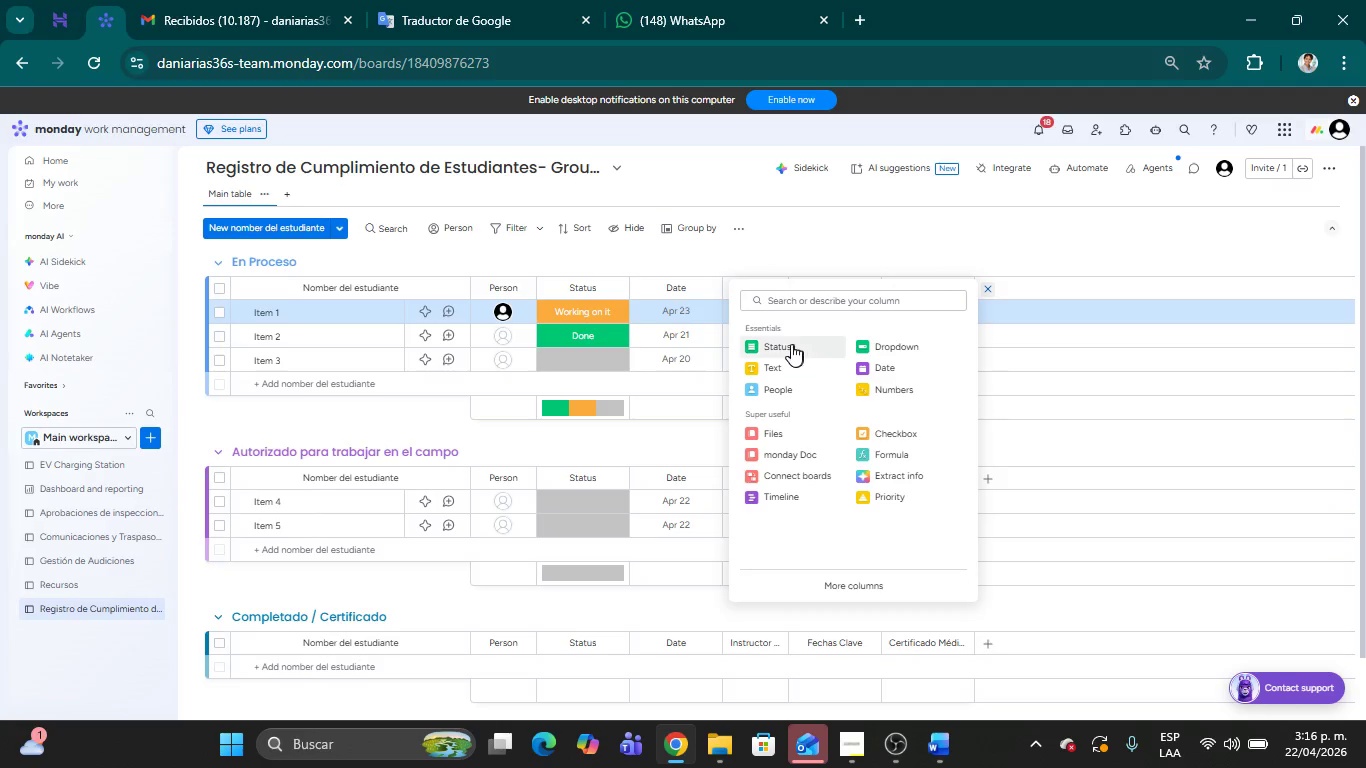 
left_click([790, 344])
 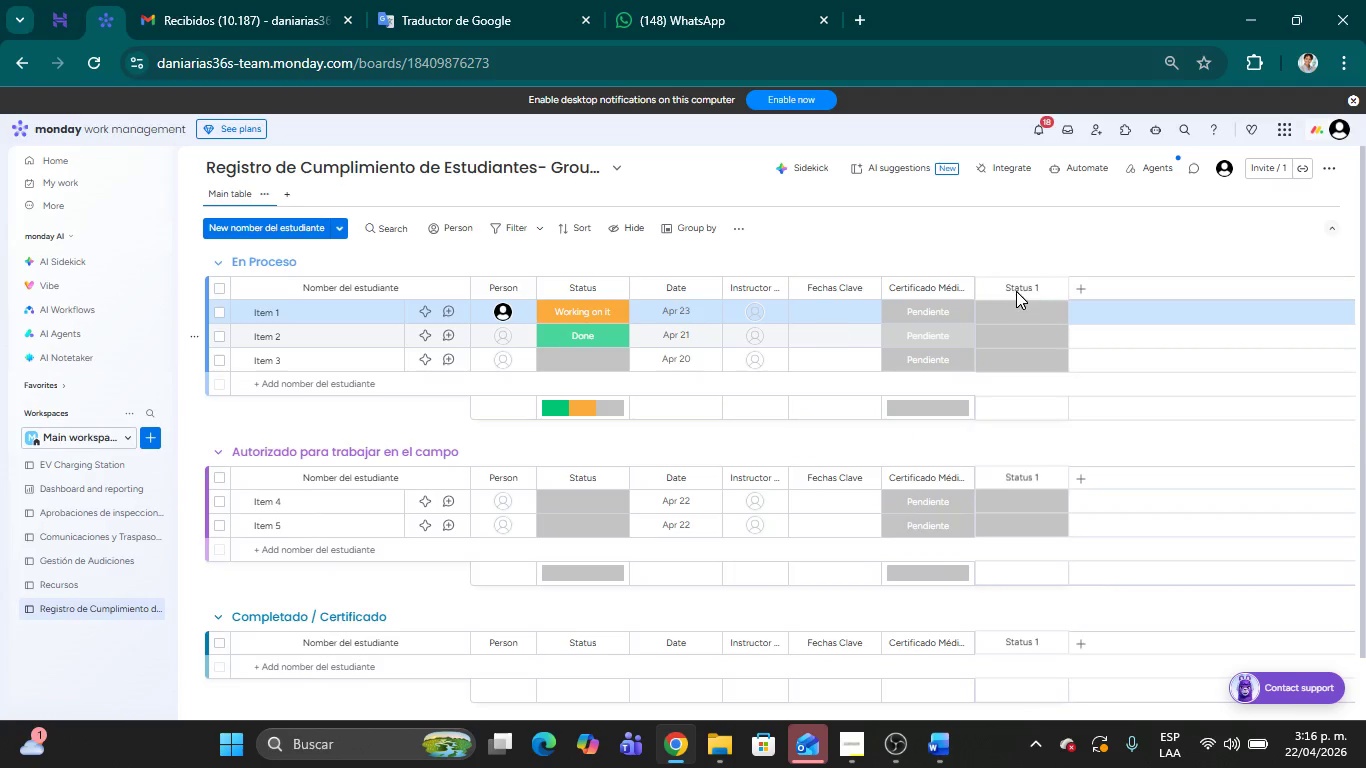 
left_click([1016, 287])
 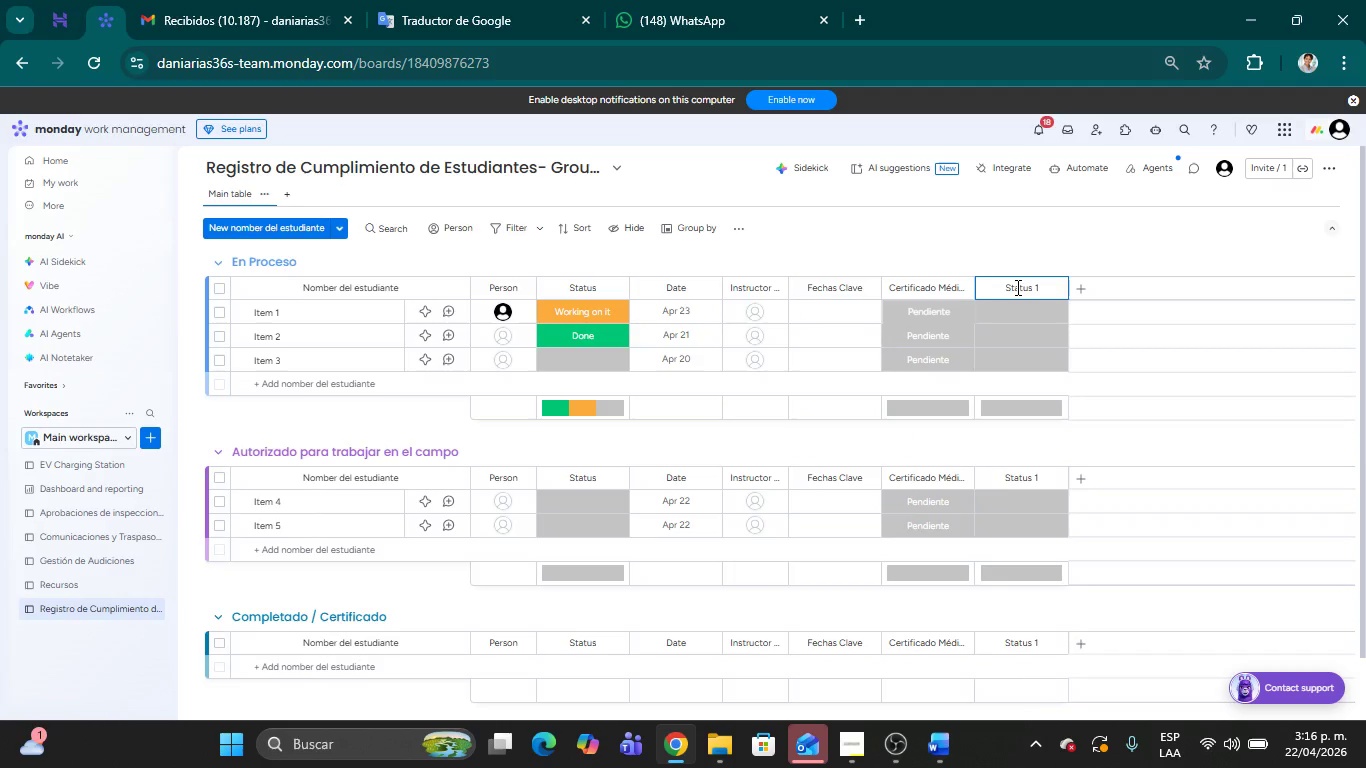 
key(Backspace)
 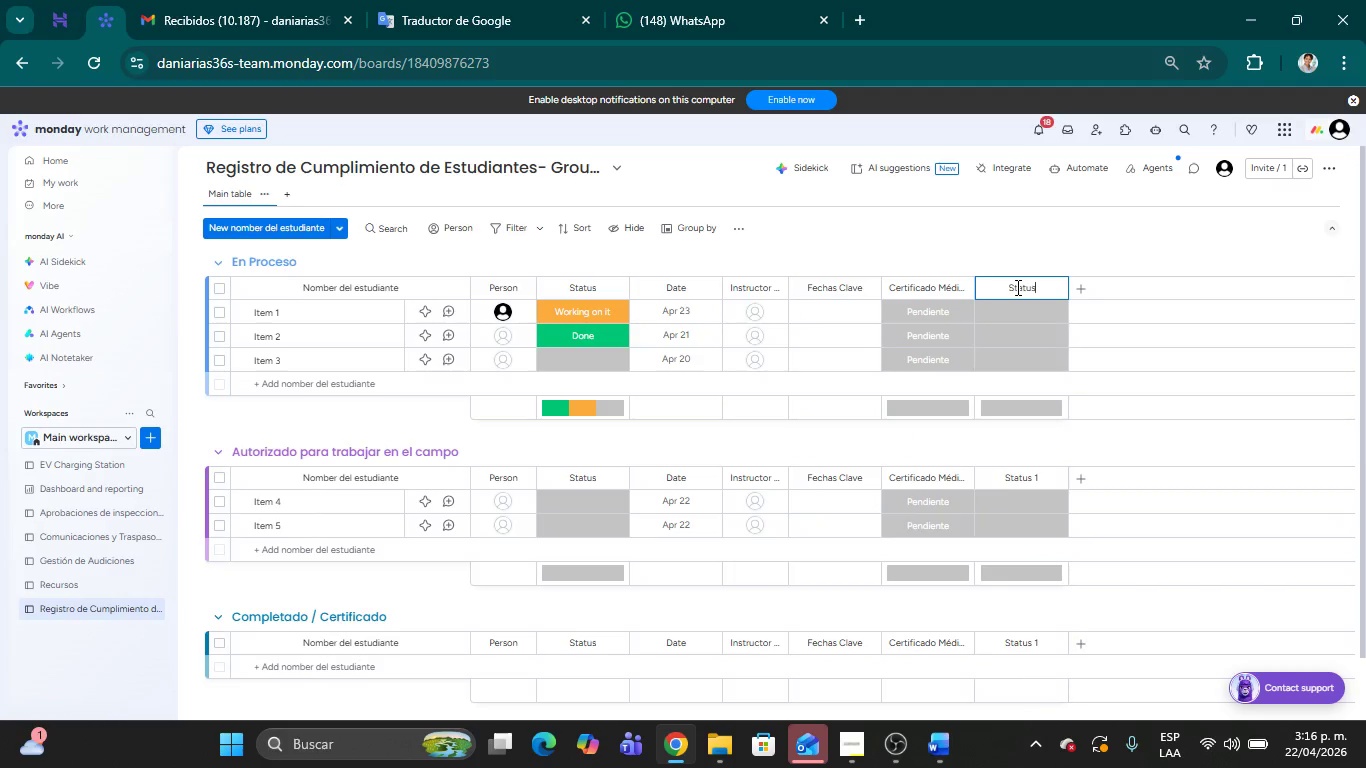 
key(Backspace)
 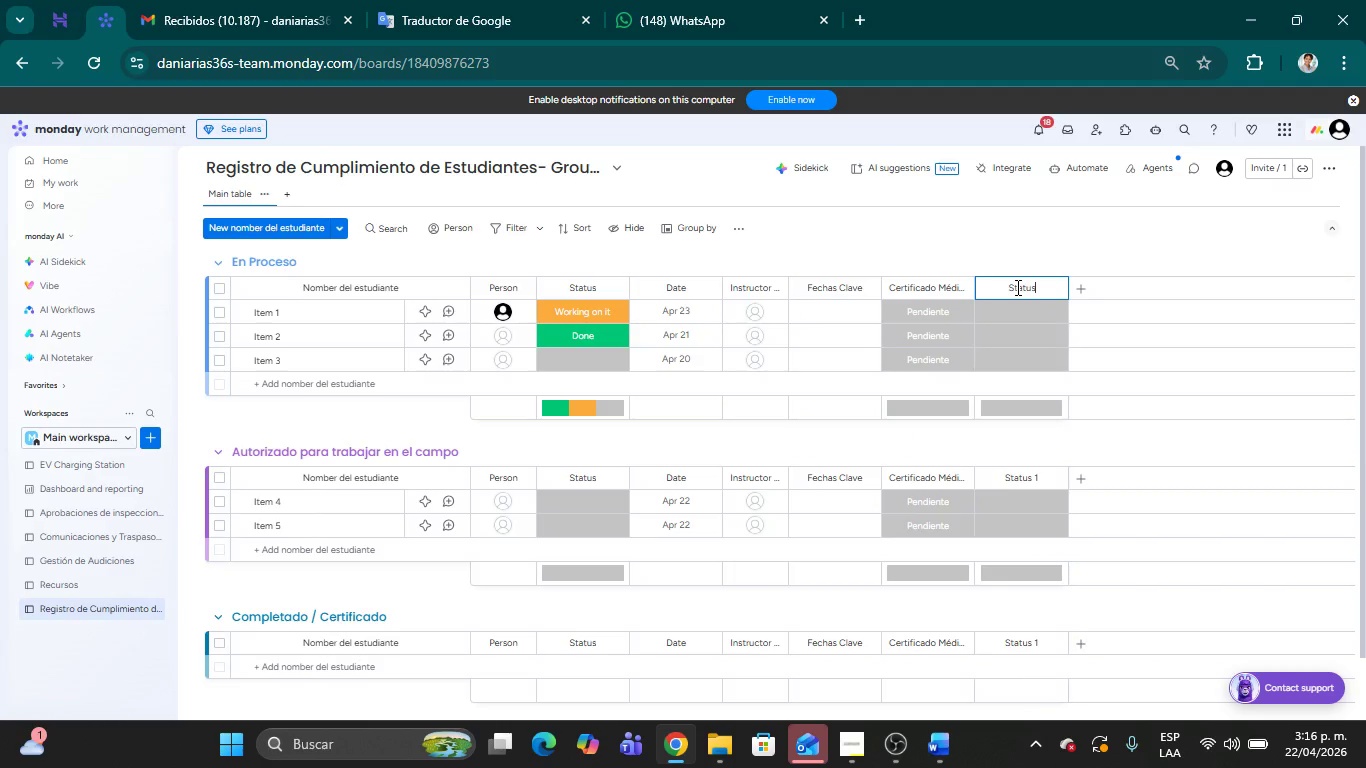 
key(Backspace)
 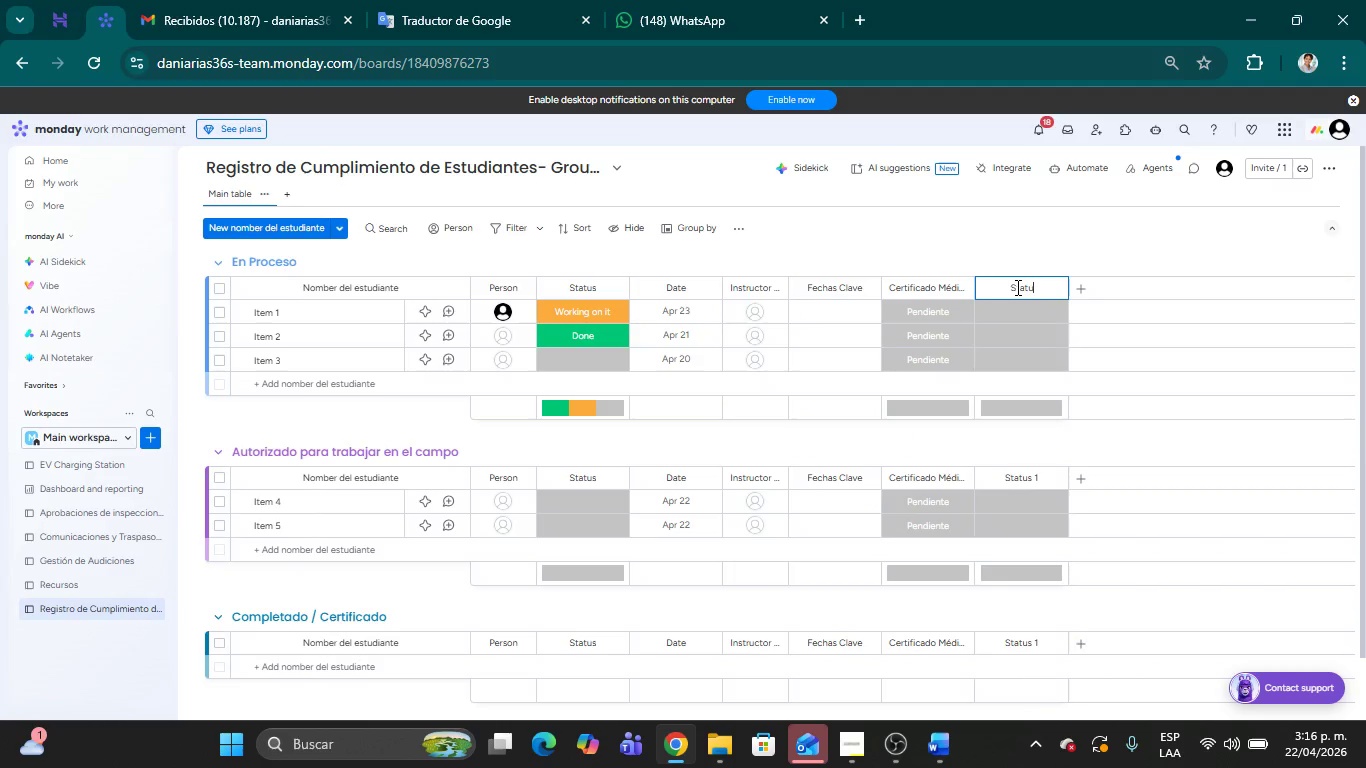 
key(Backspace)
 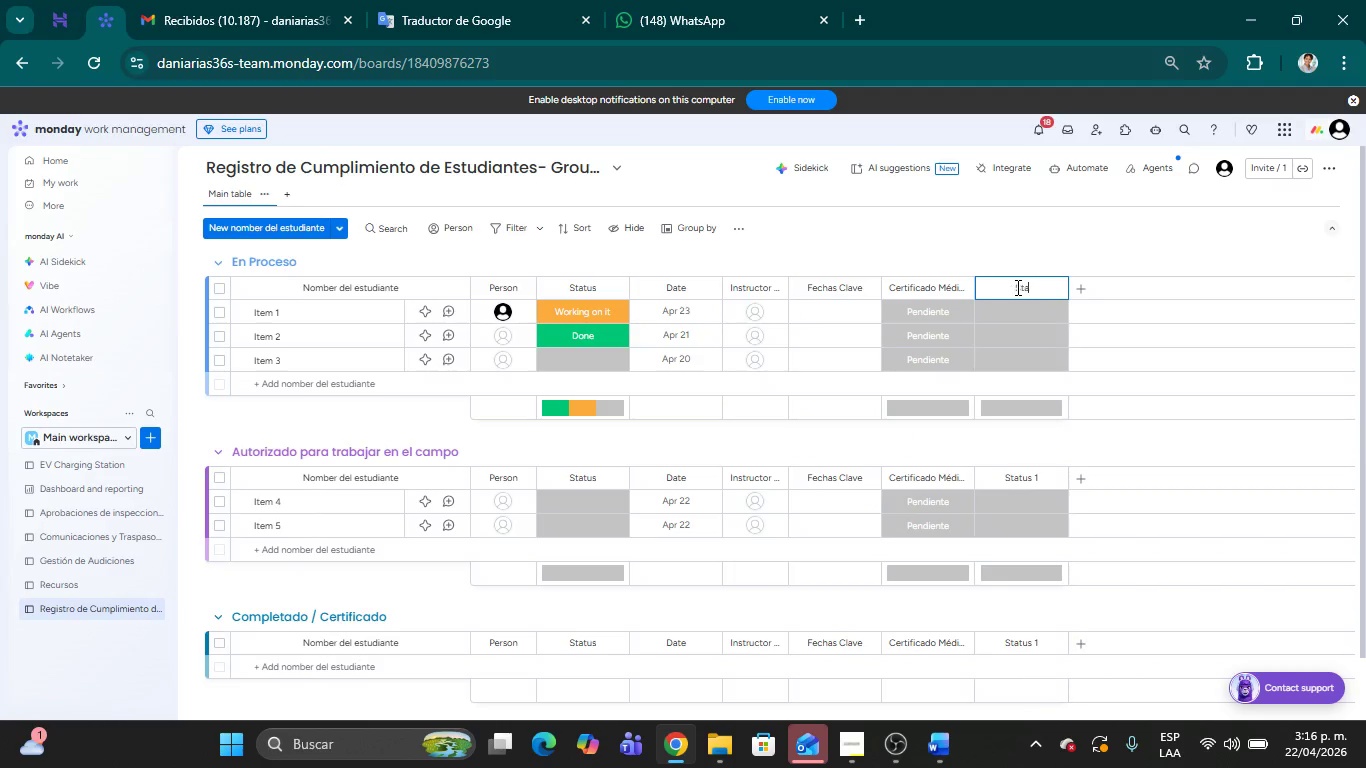 
key(Backspace)
 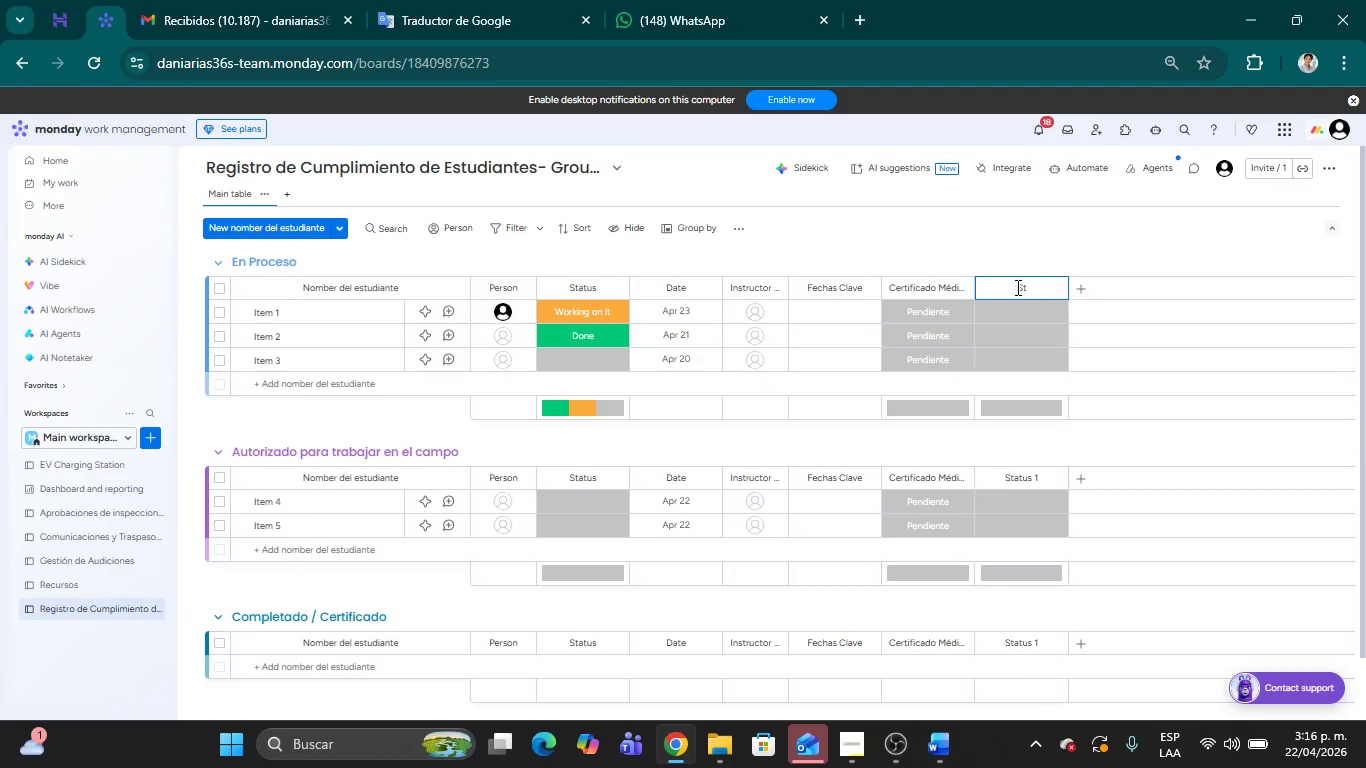 
key(Backspace)
 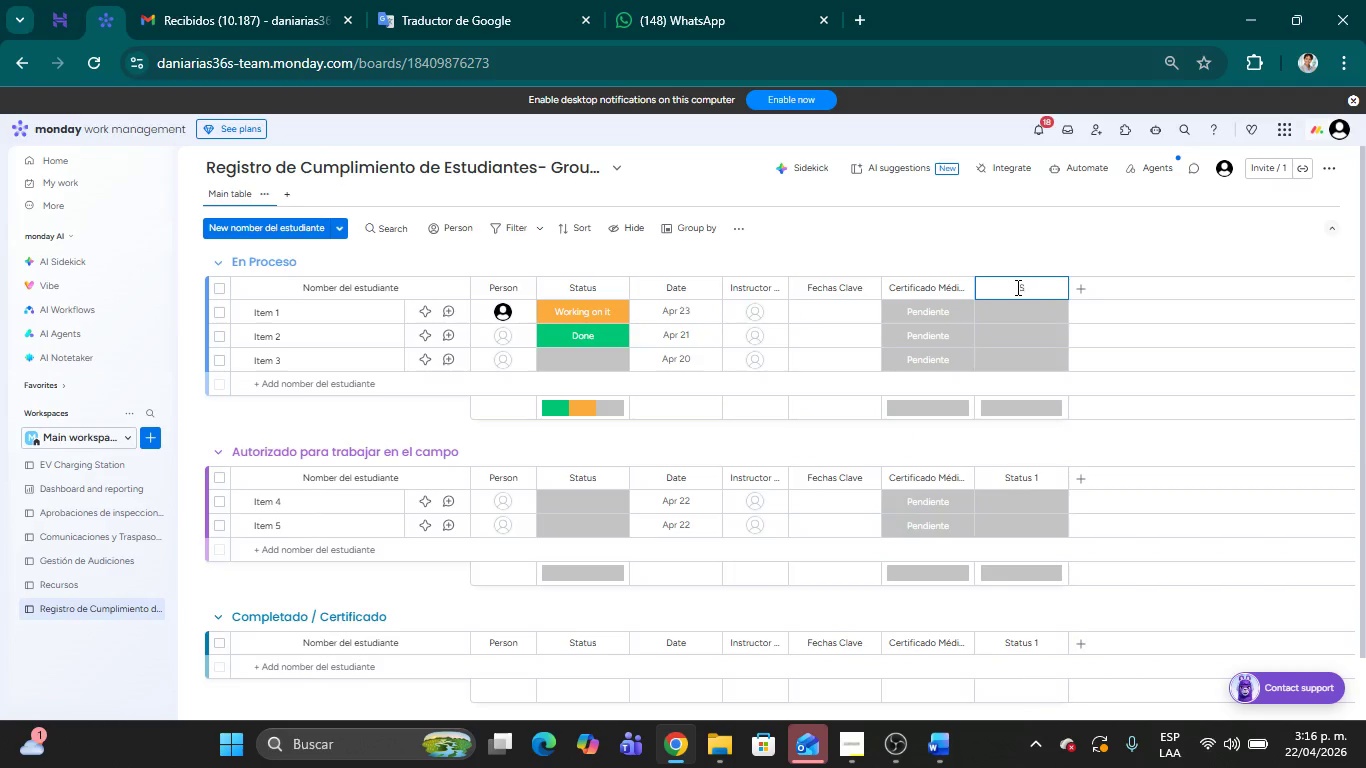 
key(Backspace)
 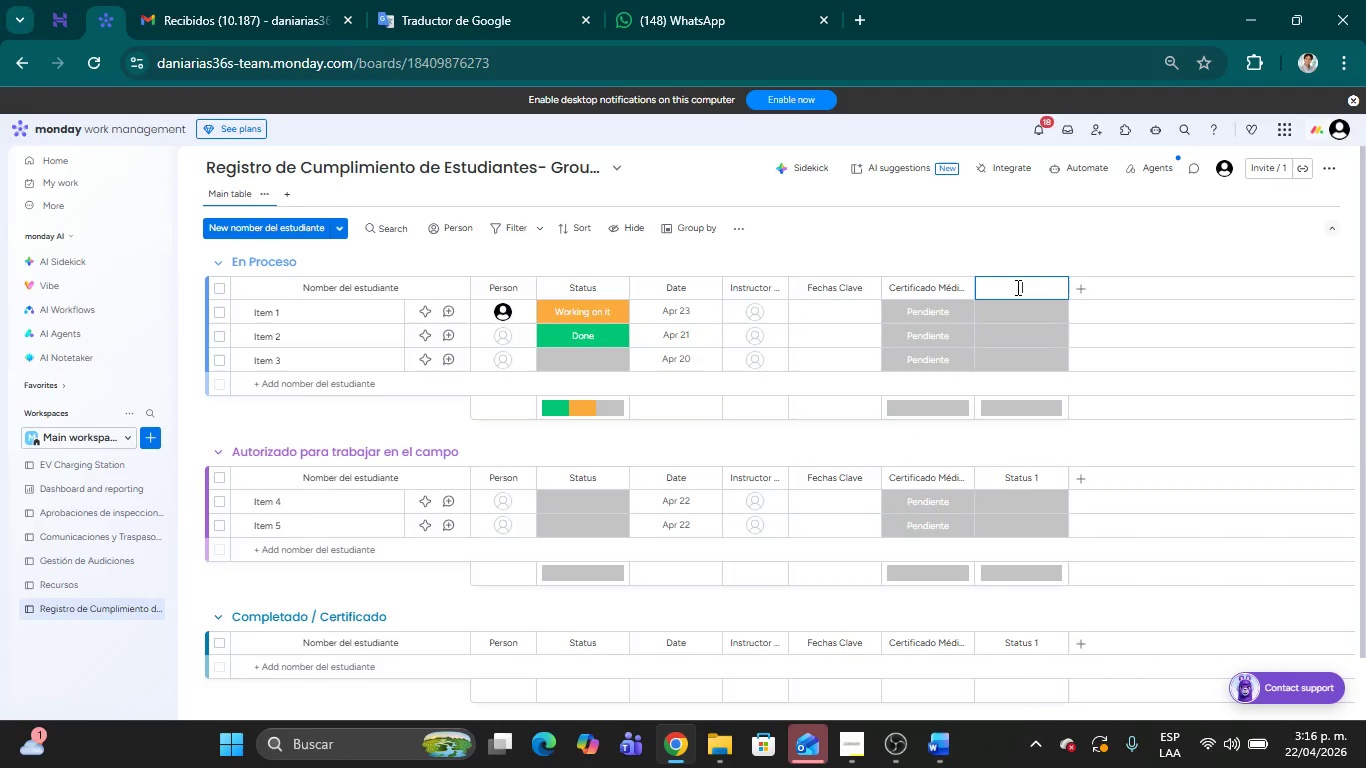 
key(Backspace)
 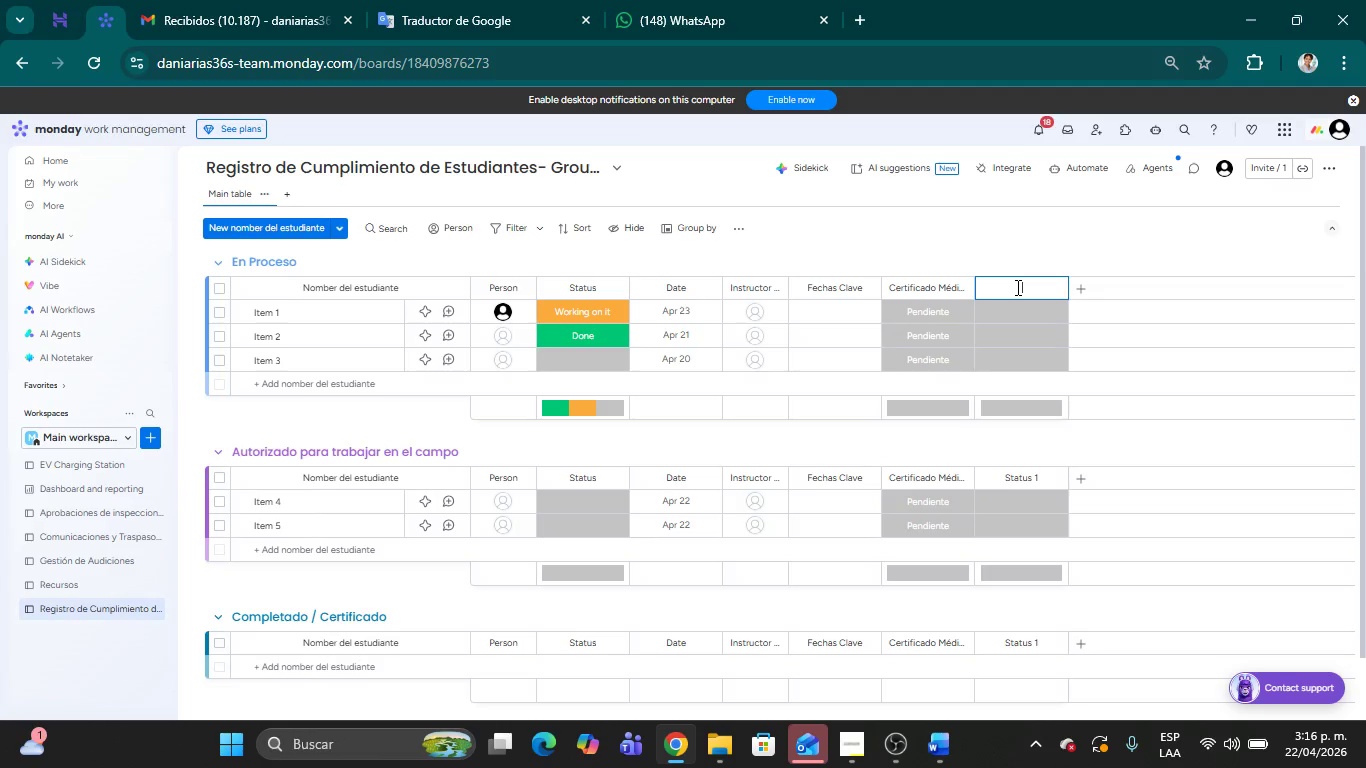 
type(Exenci;on de Seguro)
 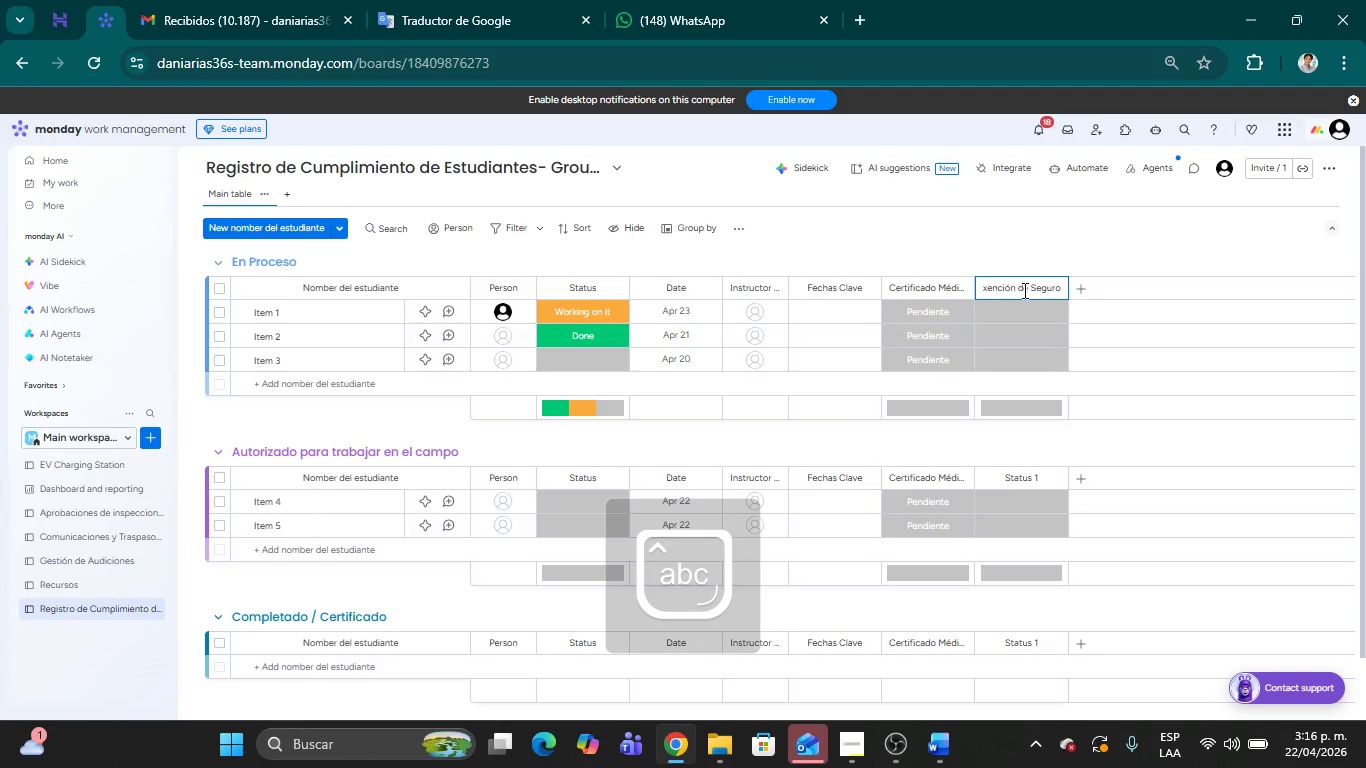 
left_click_drag(start_coordinate=[1023, 290], to_coordinate=[980, 290])
 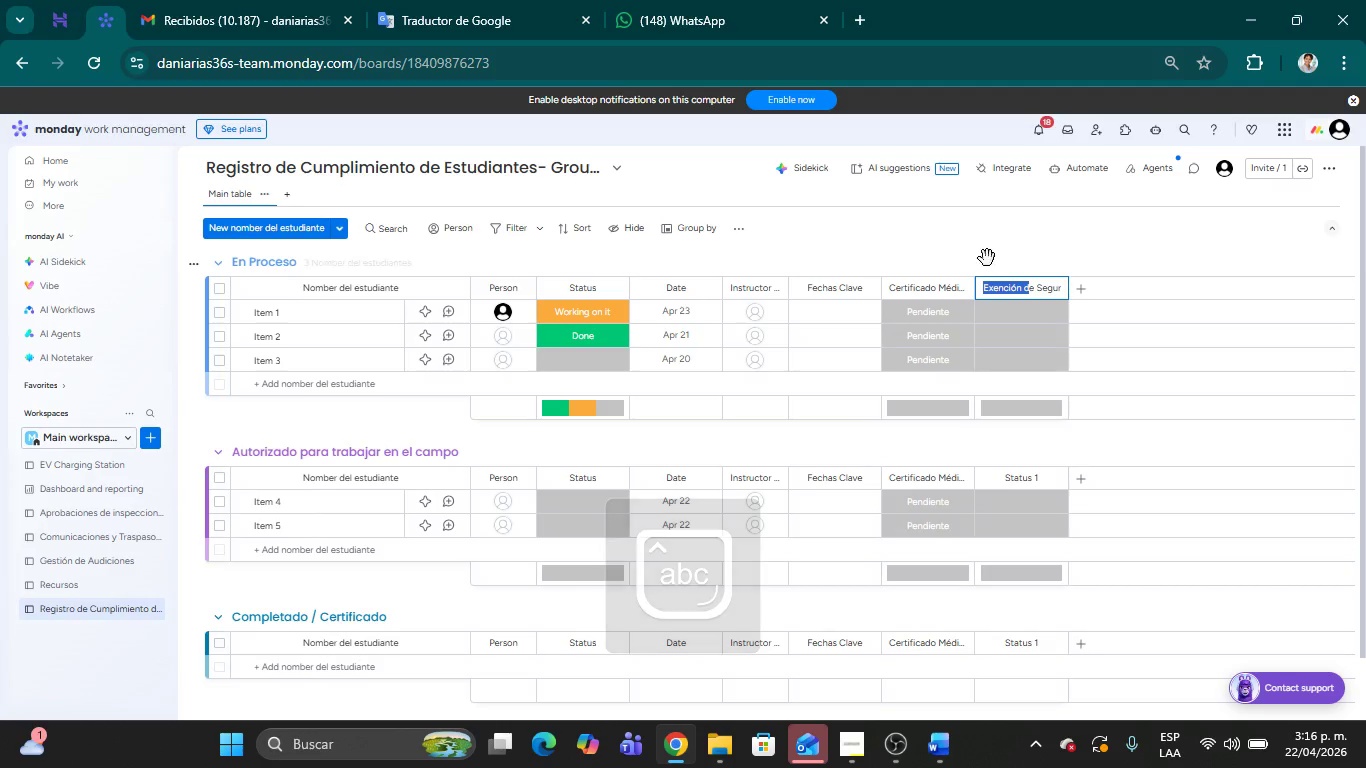 
left_click([987, 258])
 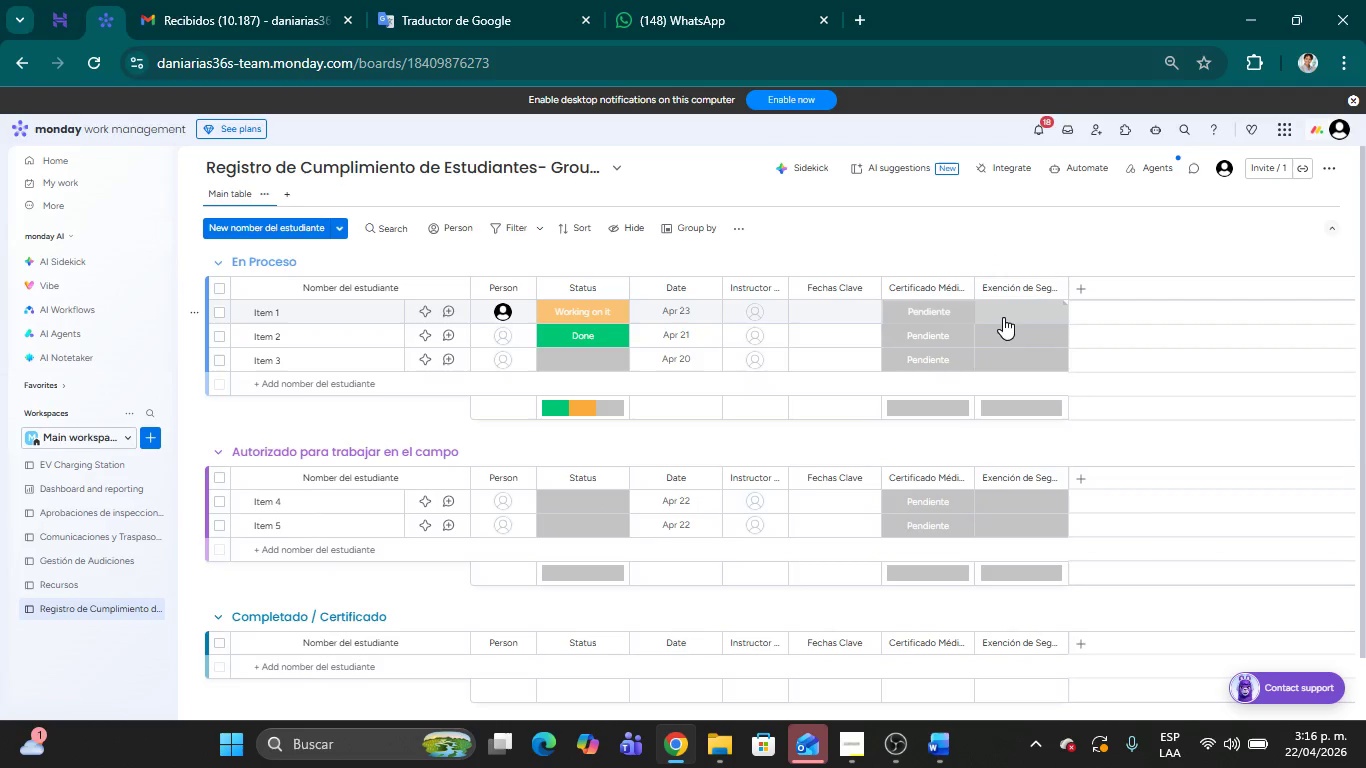 
left_click([1003, 315])
 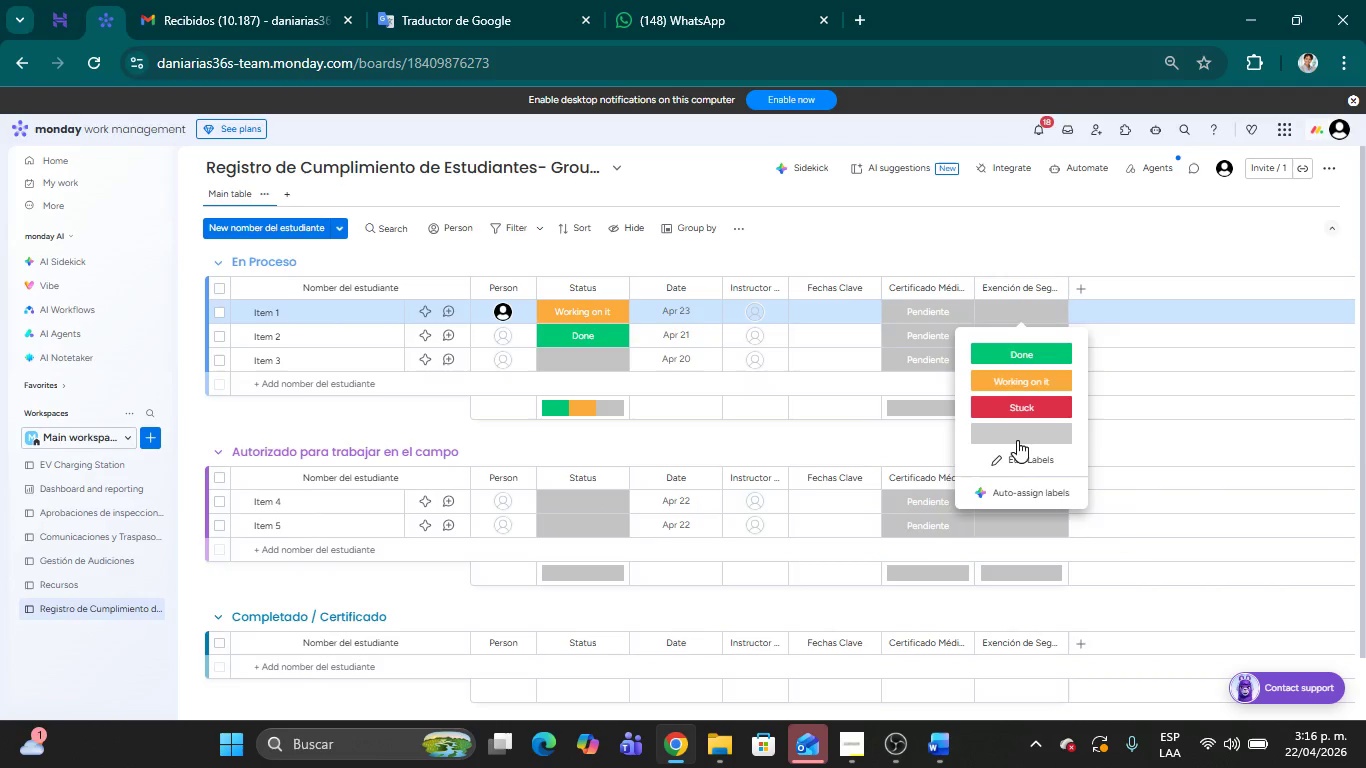 
left_click([1017, 456])
 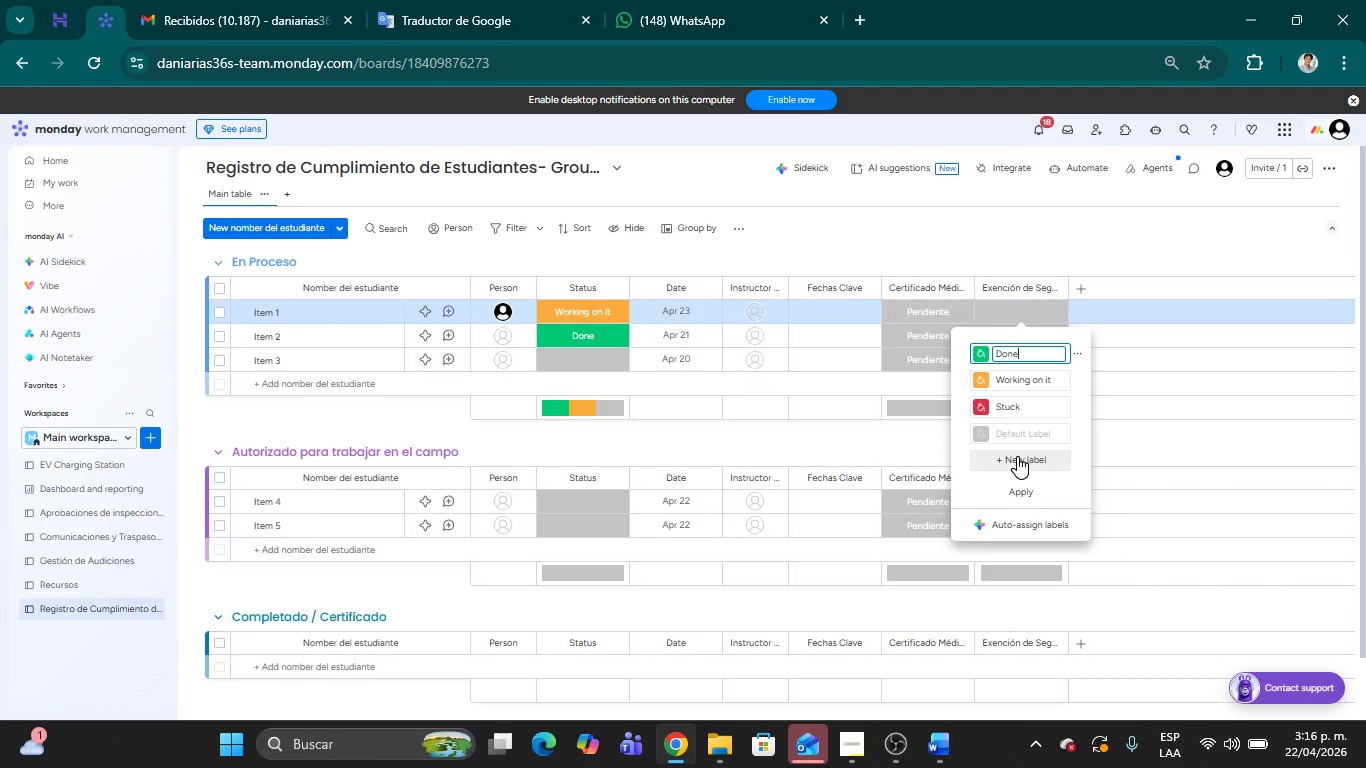 
left_click([1009, 385])
 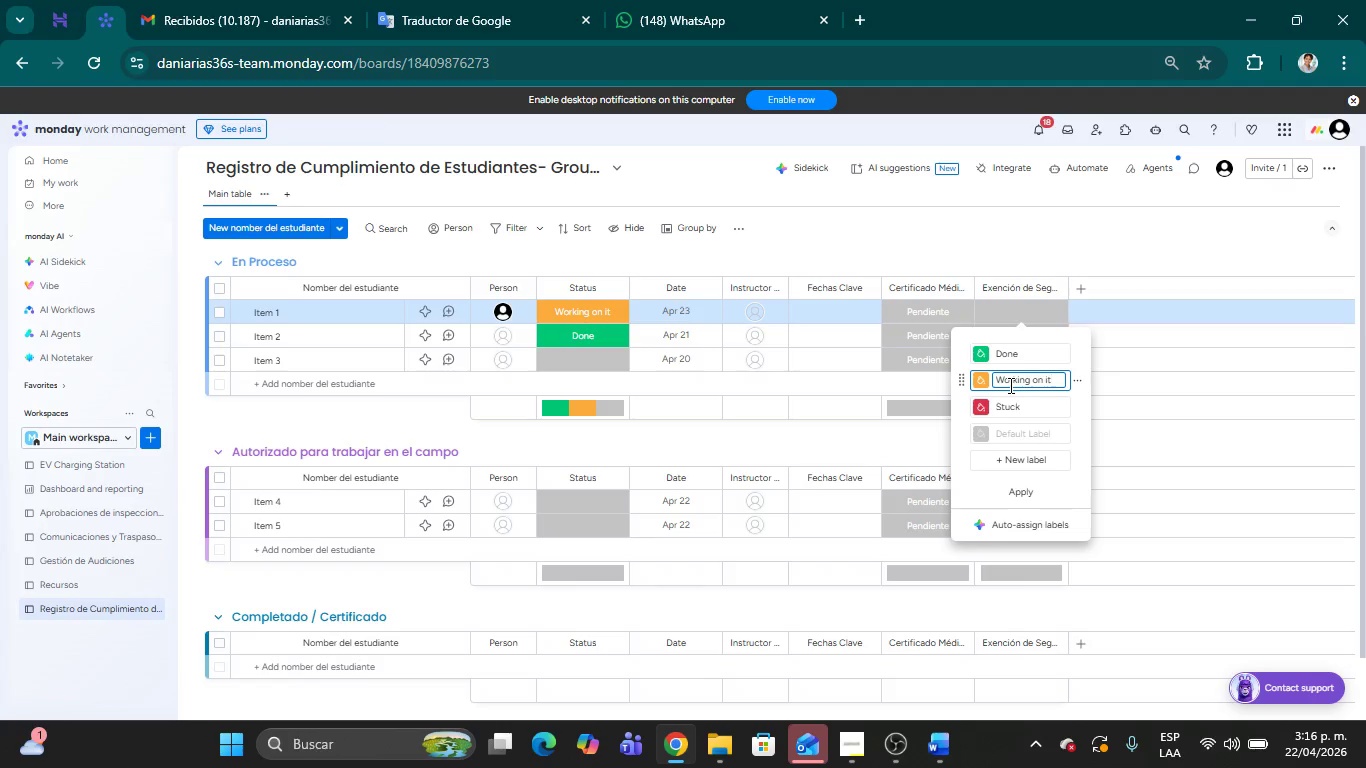 
hold_key(key=Backspace, duration=1.36)
 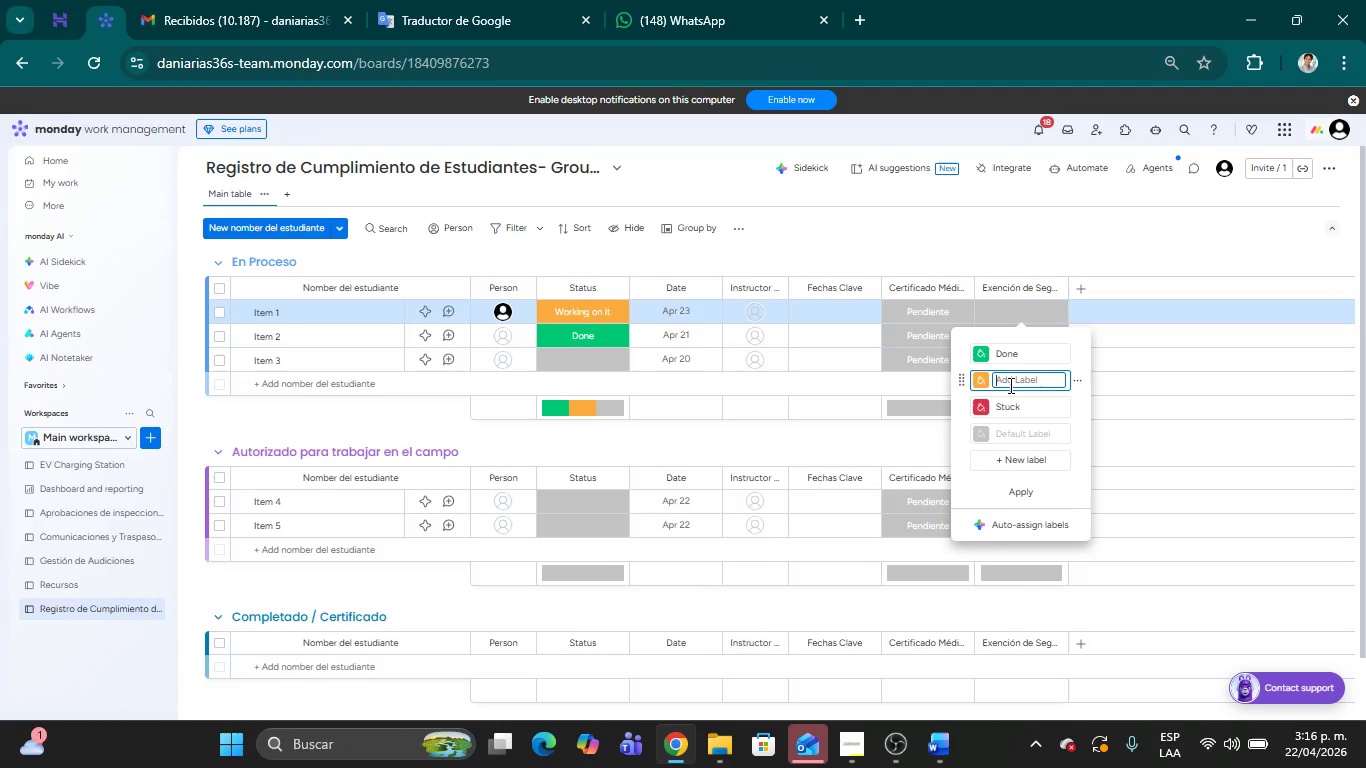 
type(Faltante)
 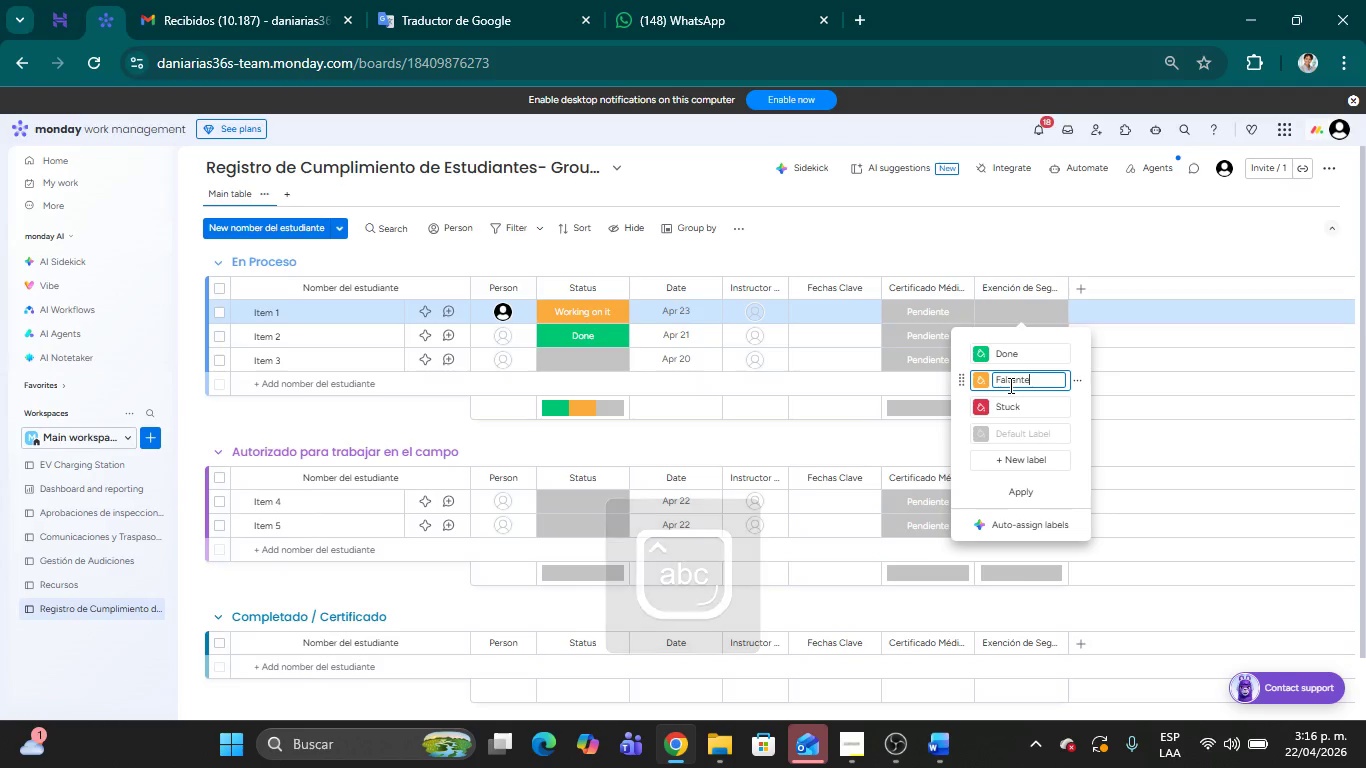 
left_click([1017, 356])
 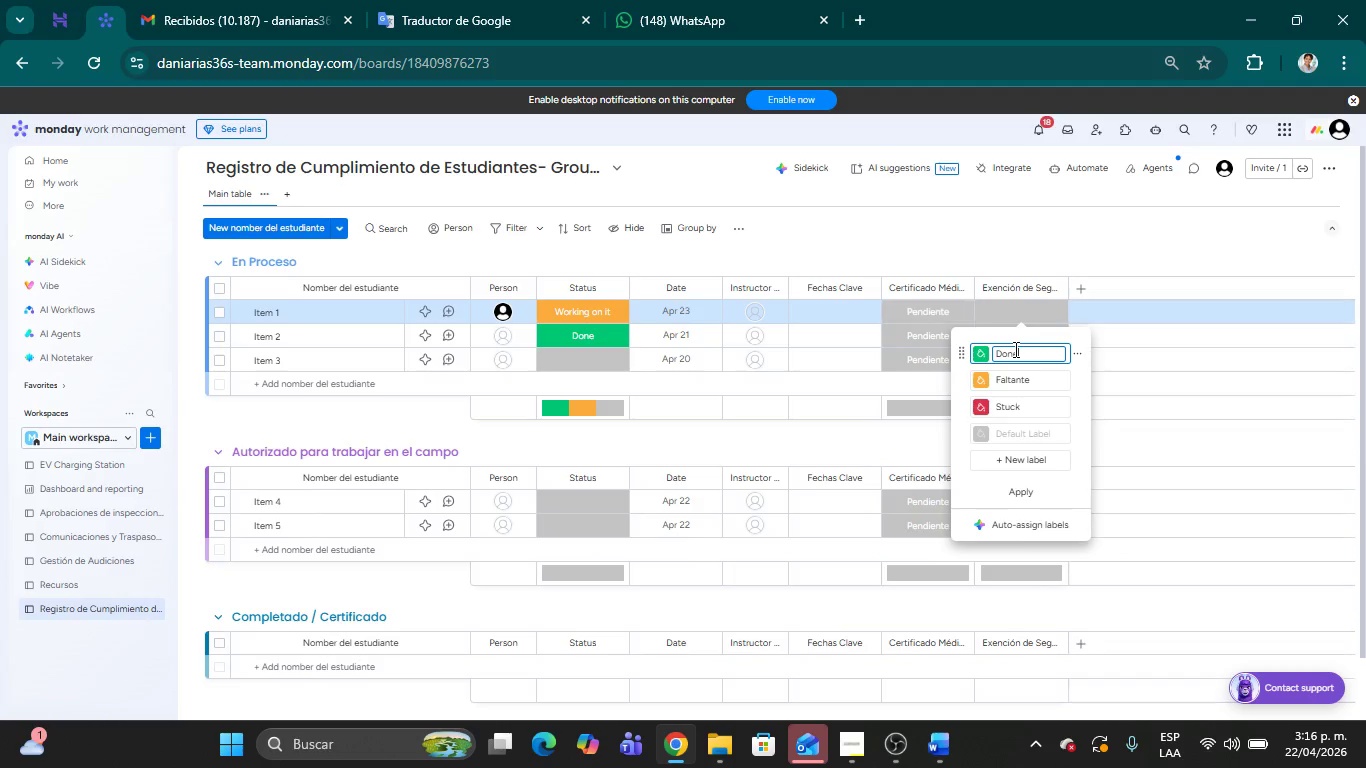 
hold_key(key=Backspace, duration=0.95)
 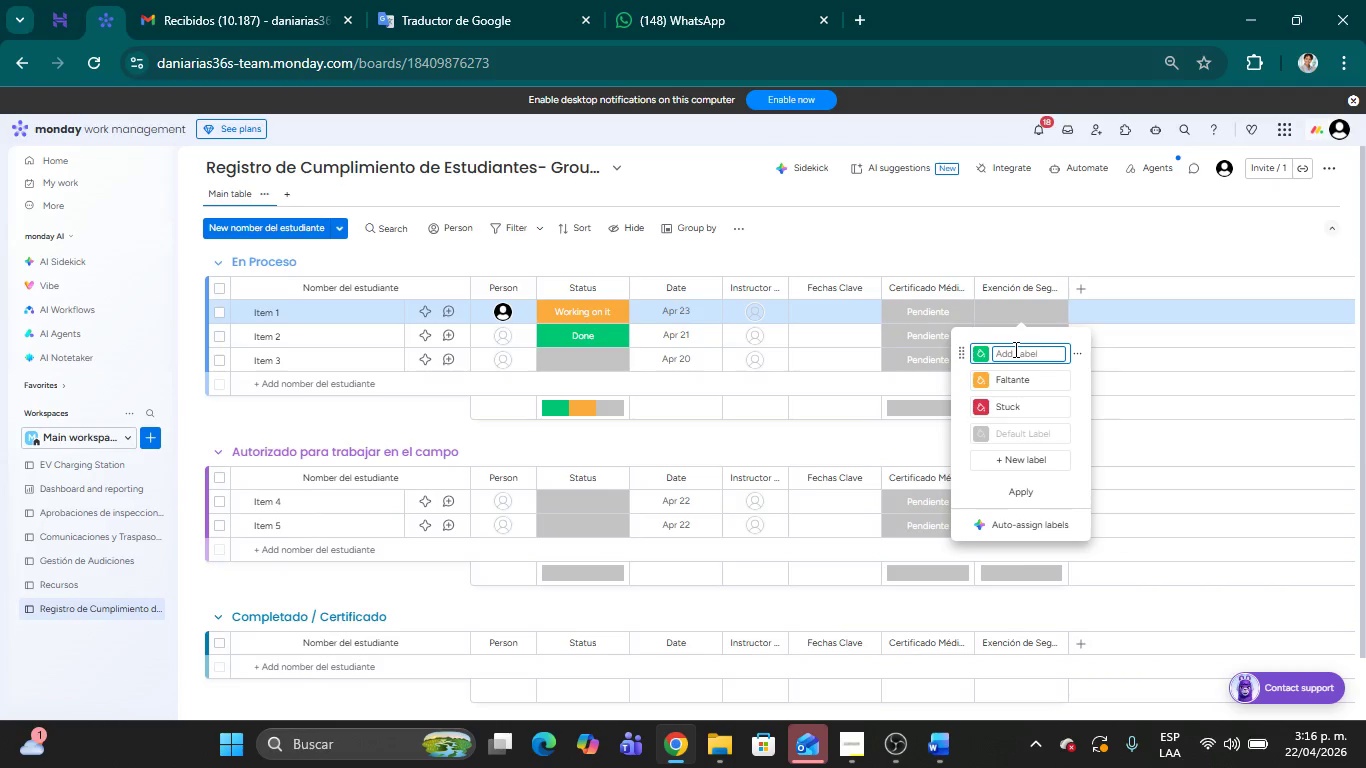 
type(Firmado)
 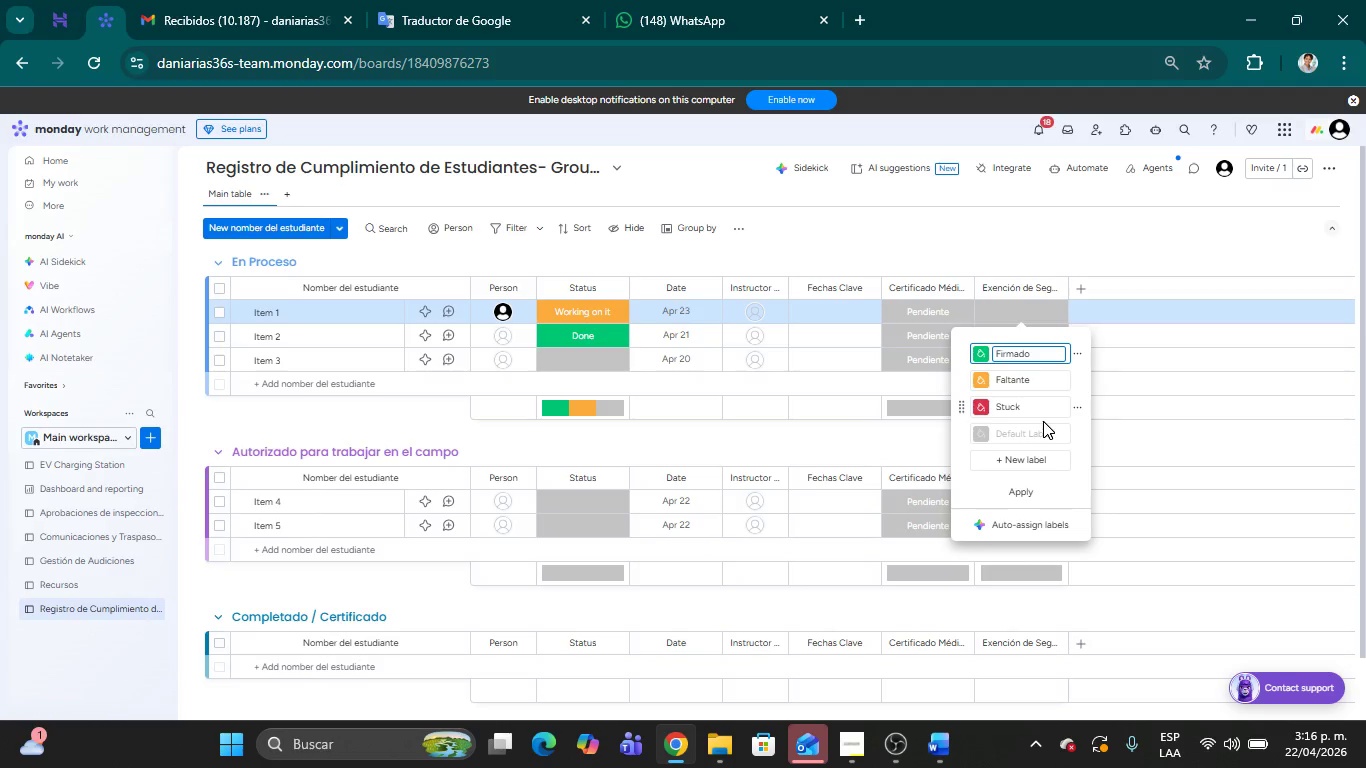 
wait(5.14)
 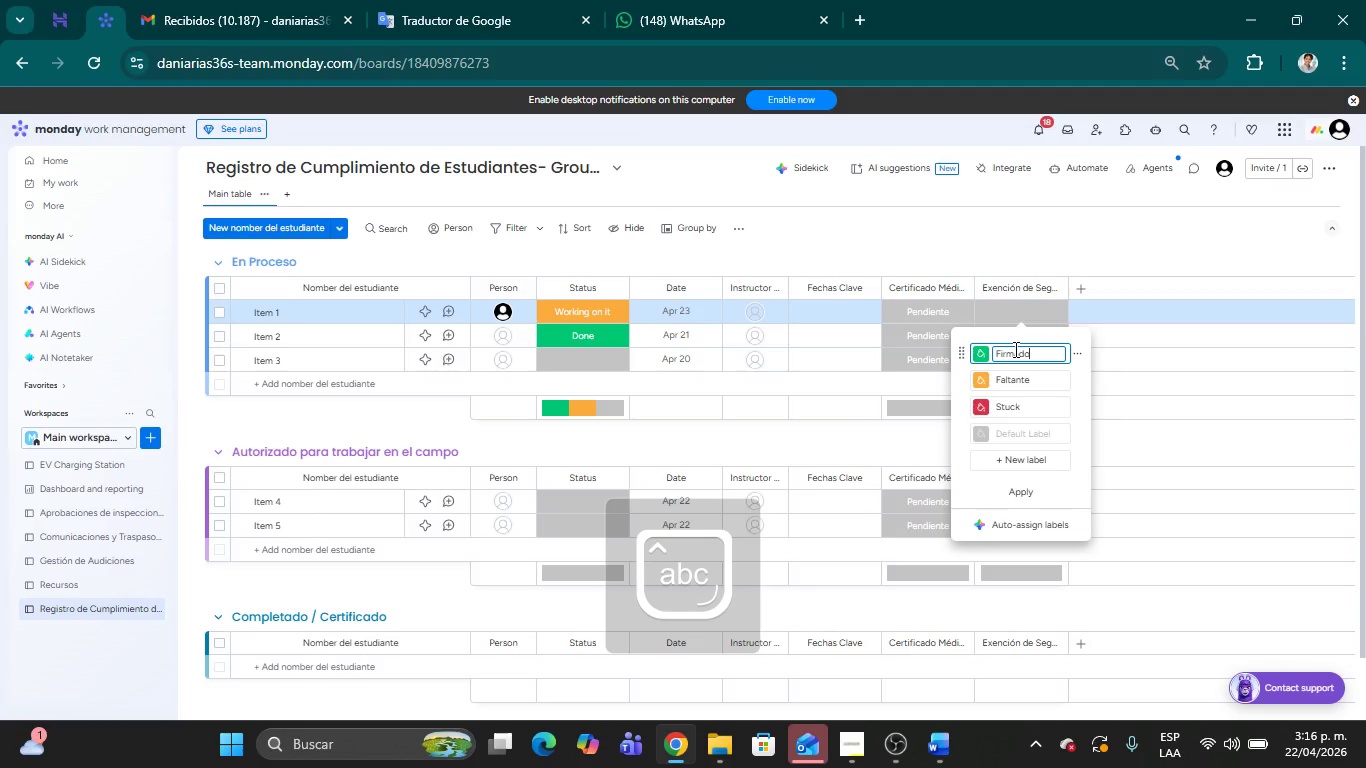 
left_click([1078, 409])
 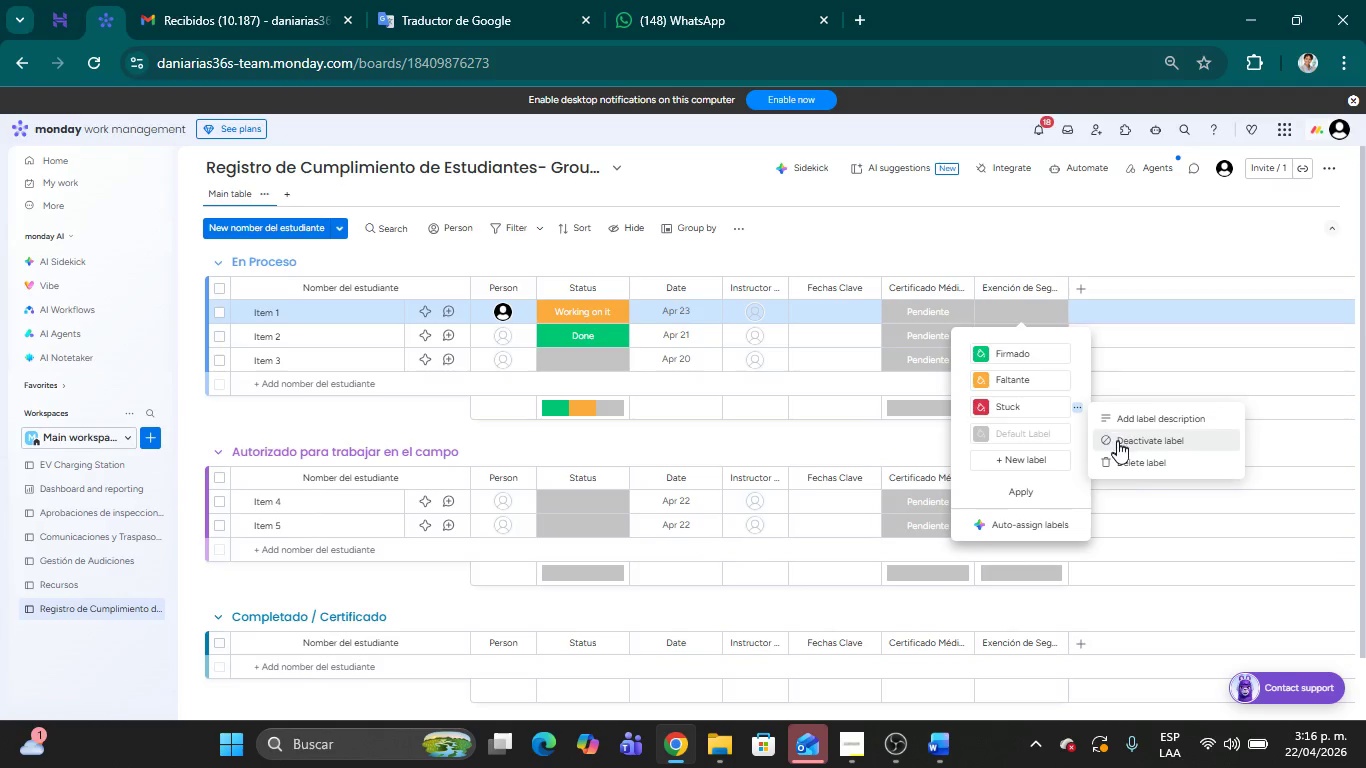 
left_click([1126, 460])
 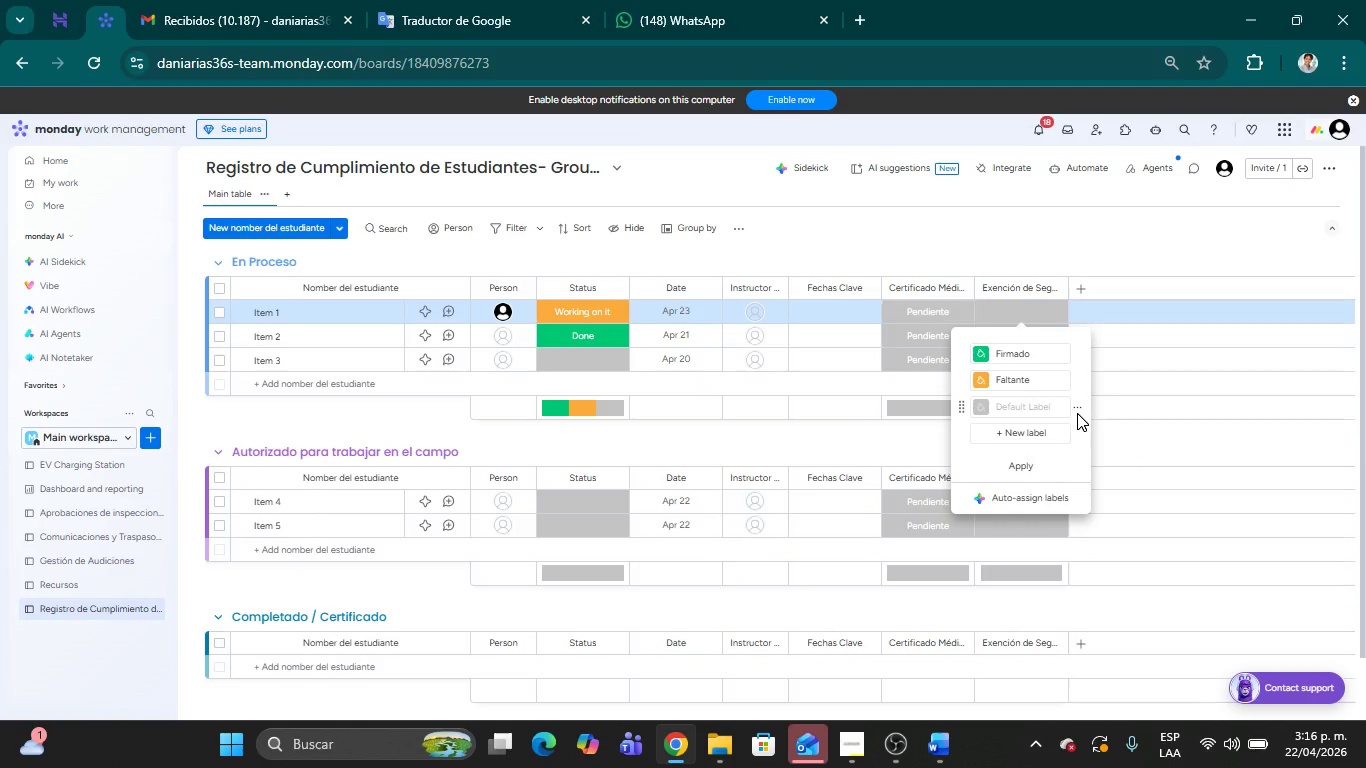 
left_click([1077, 407])
 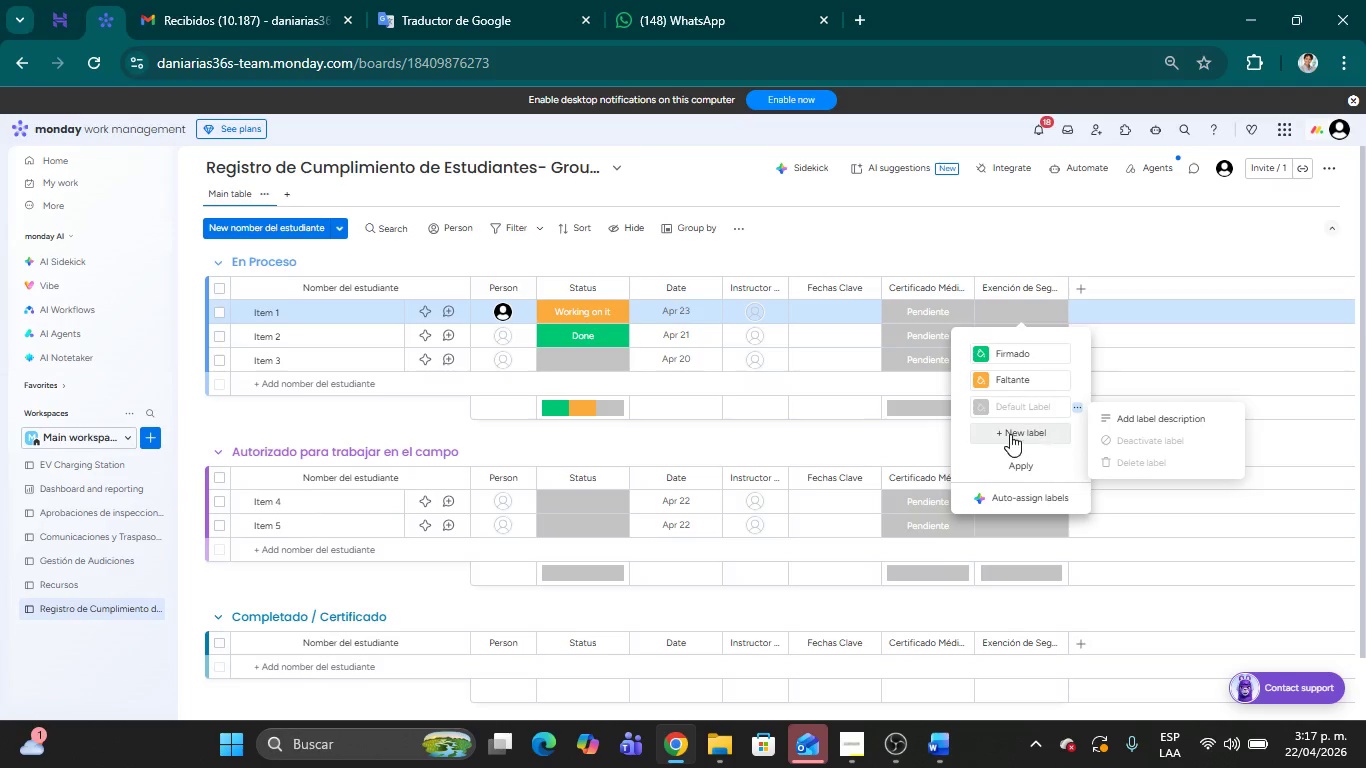 
left_click([1016, 465])
 